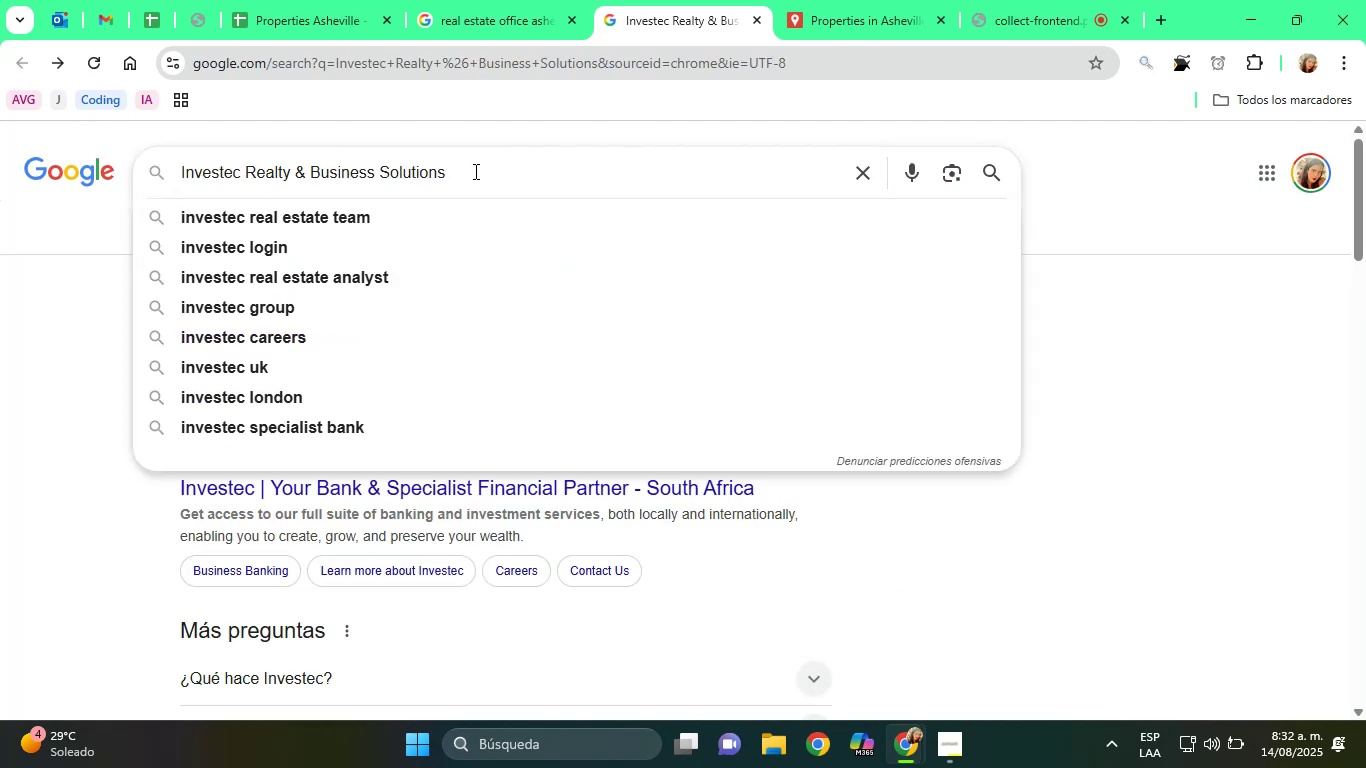 
type( asheville)
 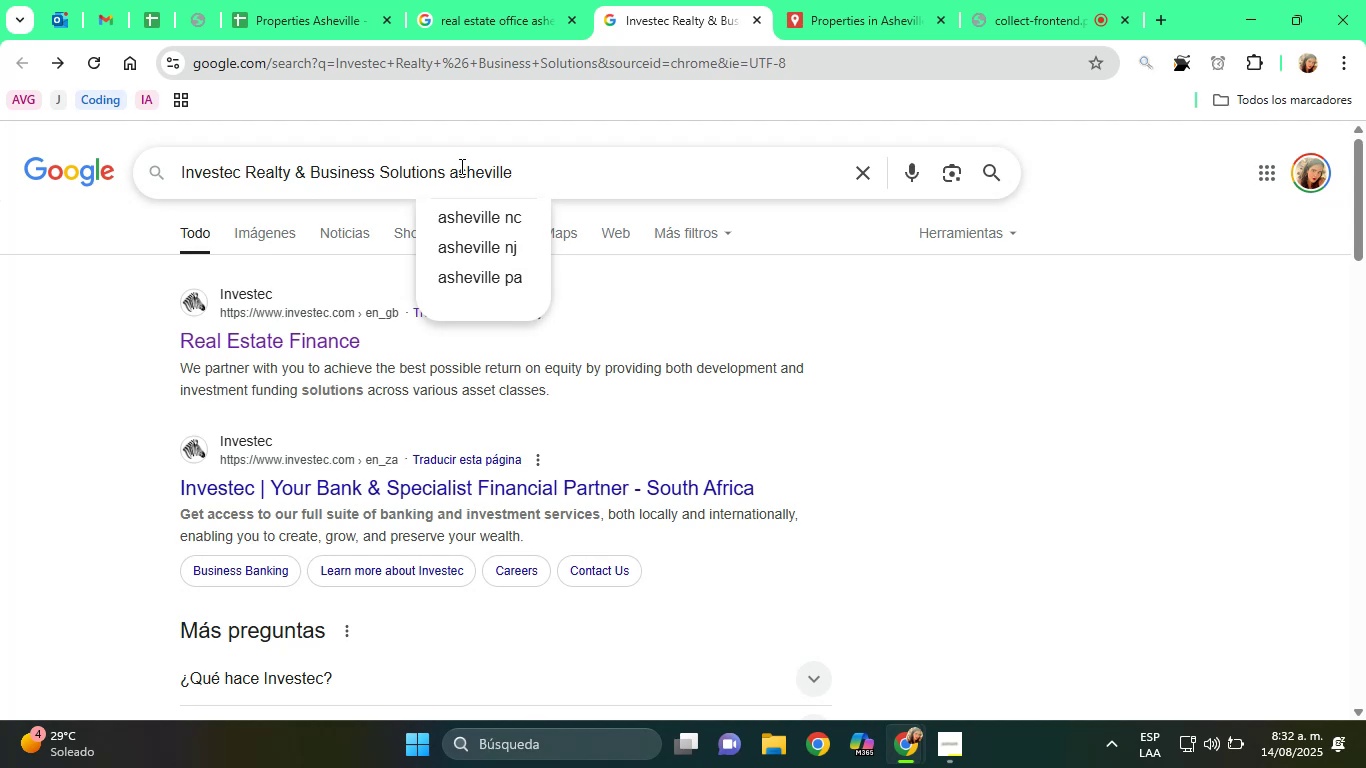 
key(Enter)
 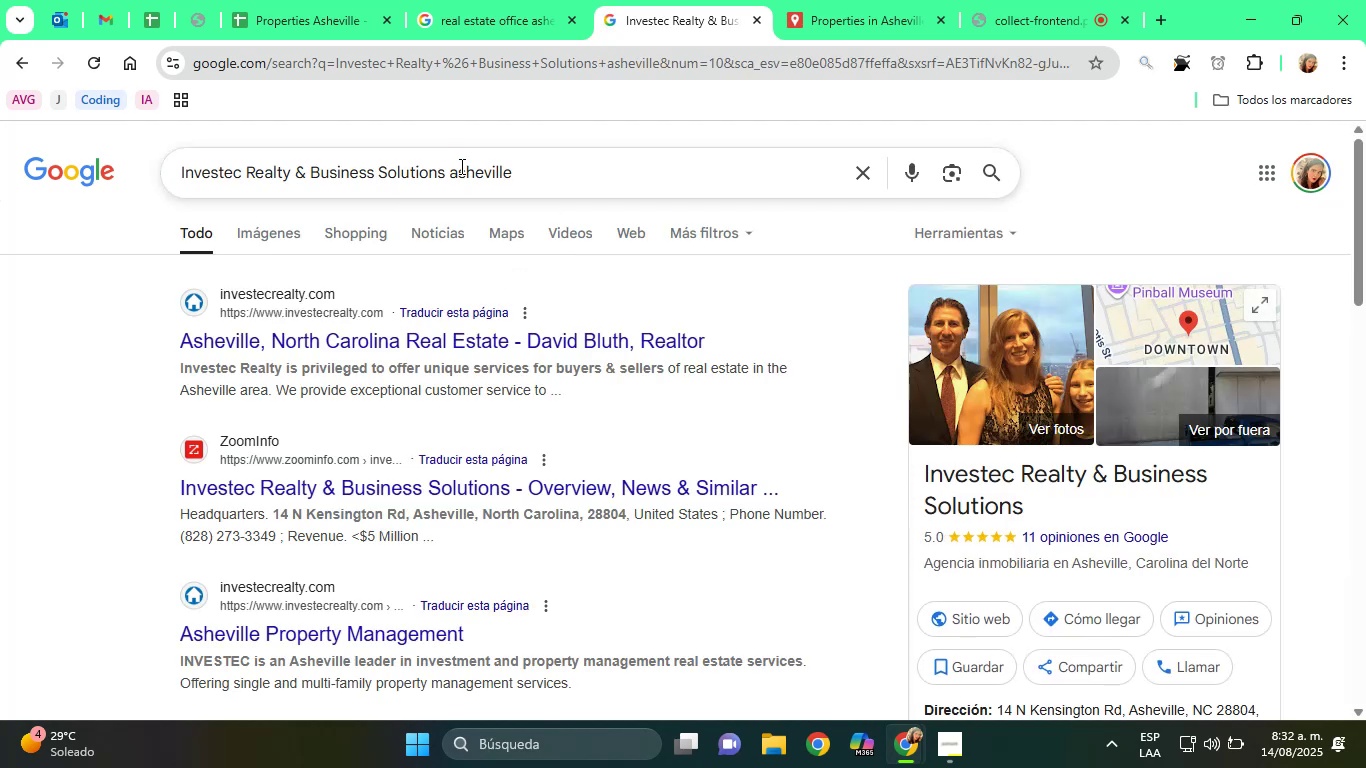 
wait(10.93)
 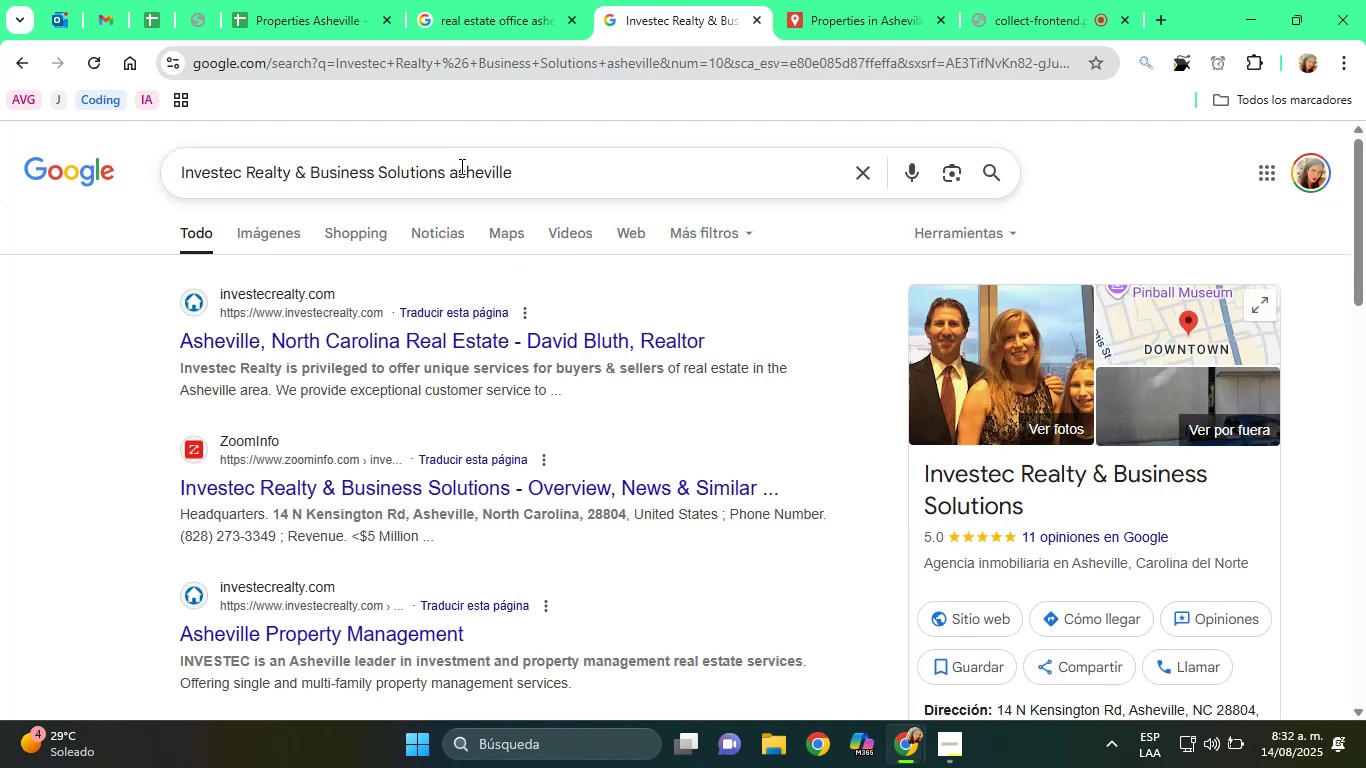 
left_click([591, 334])
 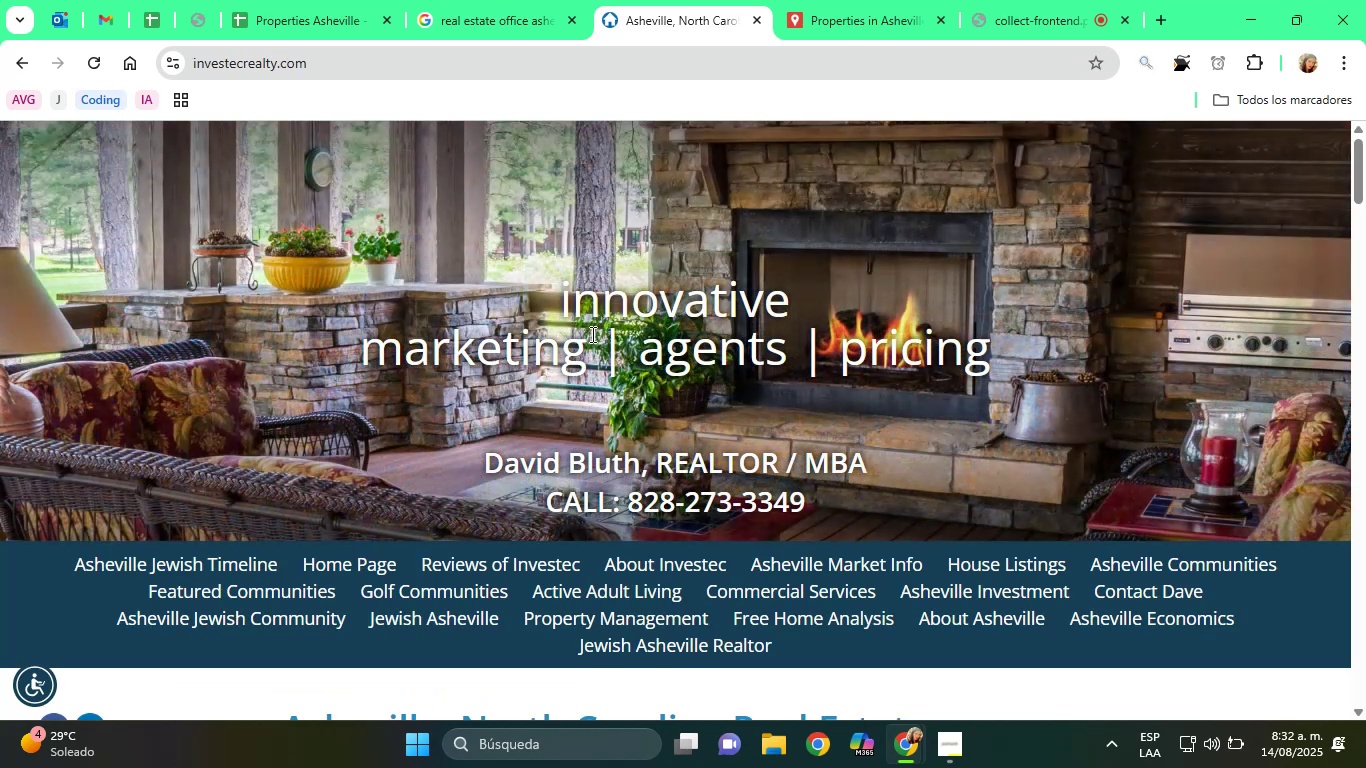 
wait(11.65)
 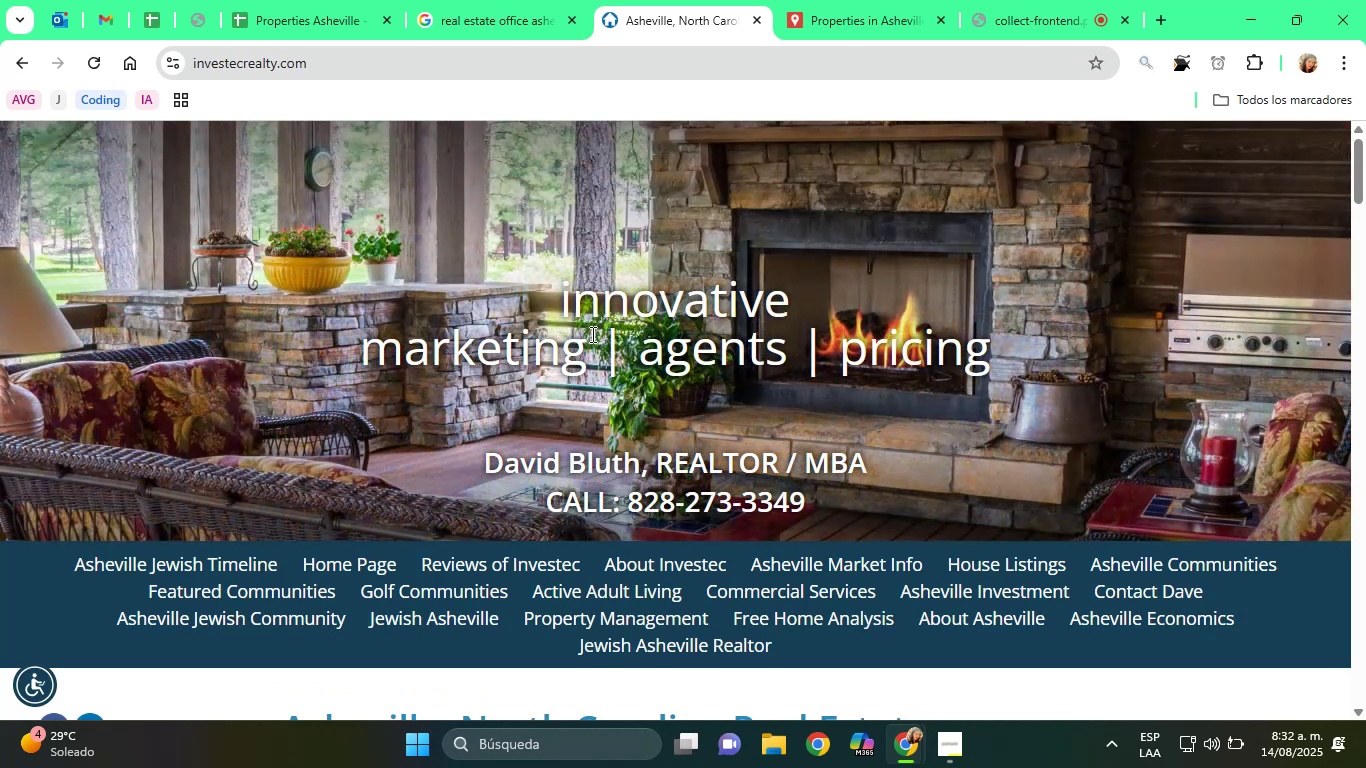 
scroll: coordinate [776, 551], scroll_direction: down, amount: 43.0
 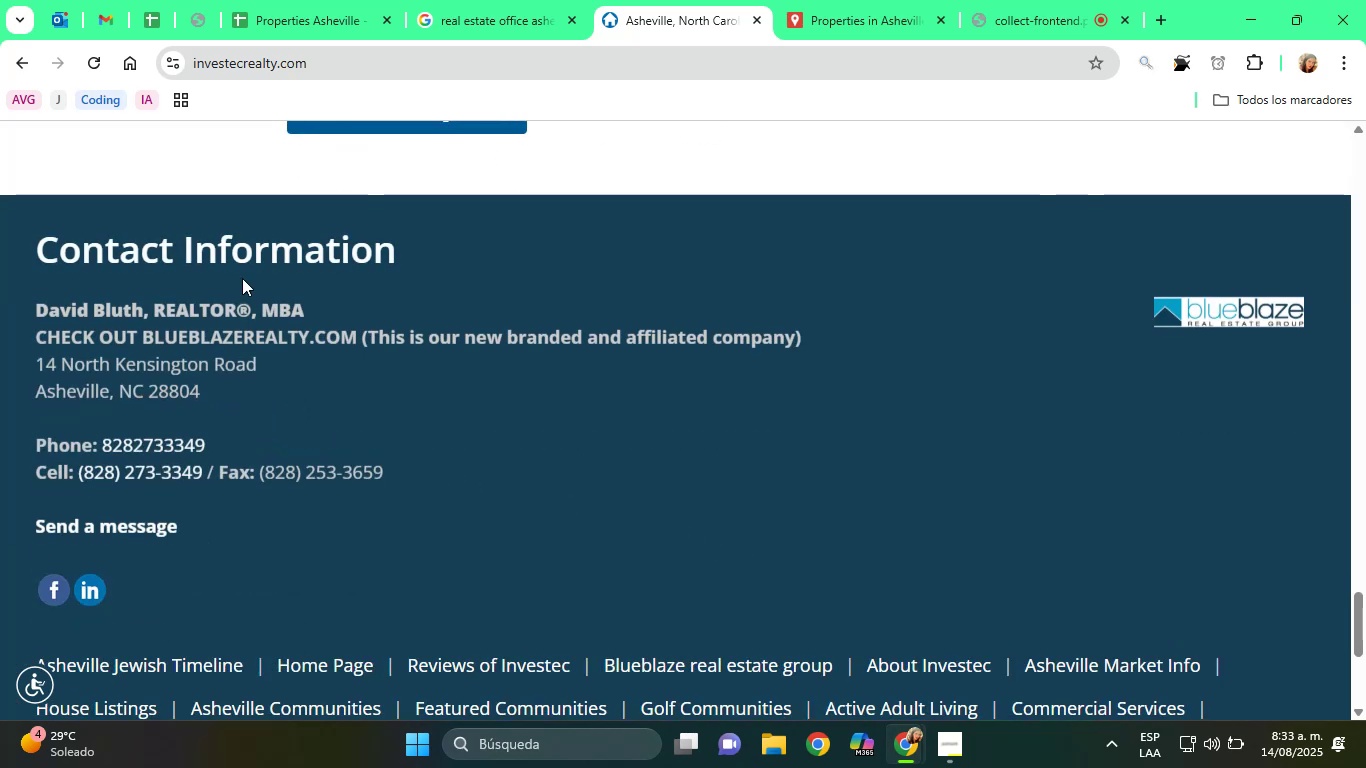 
wait(9.2)
 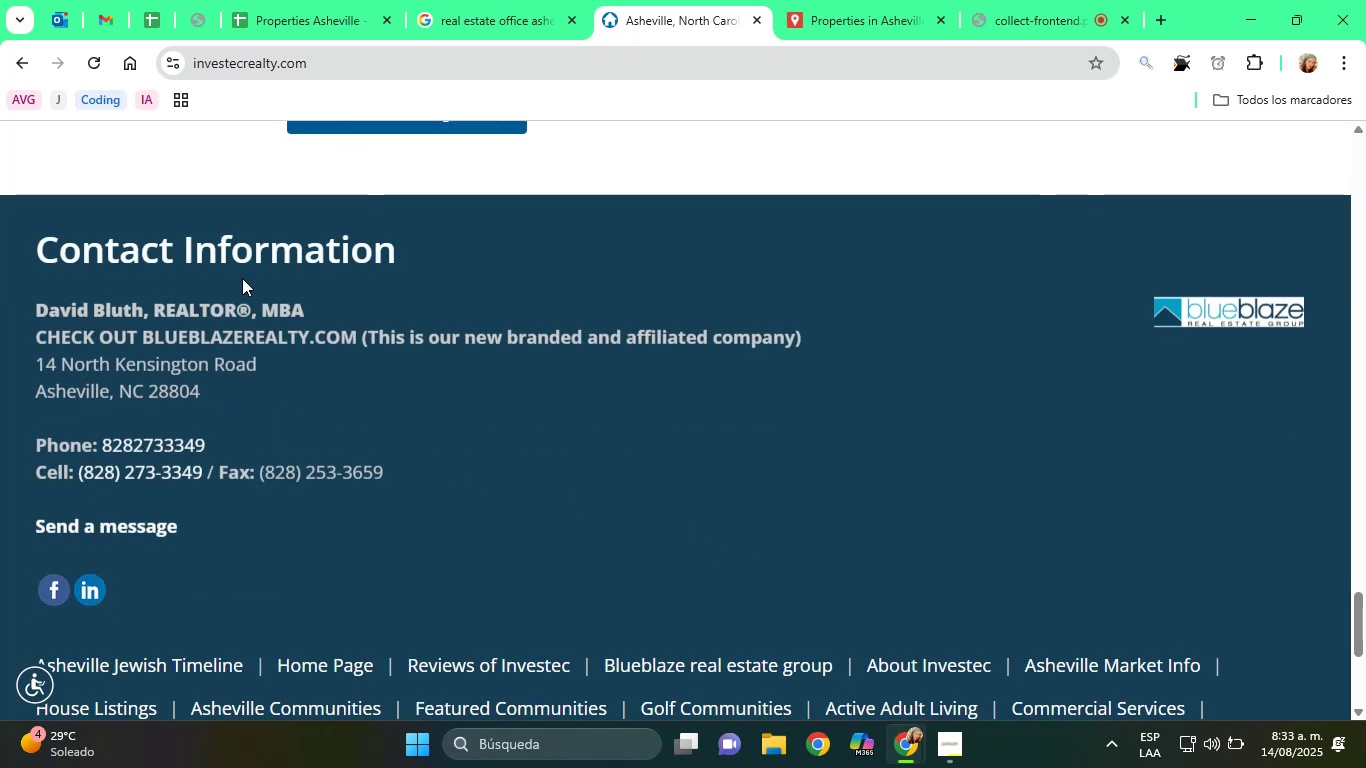 
left_click([483, 0])
 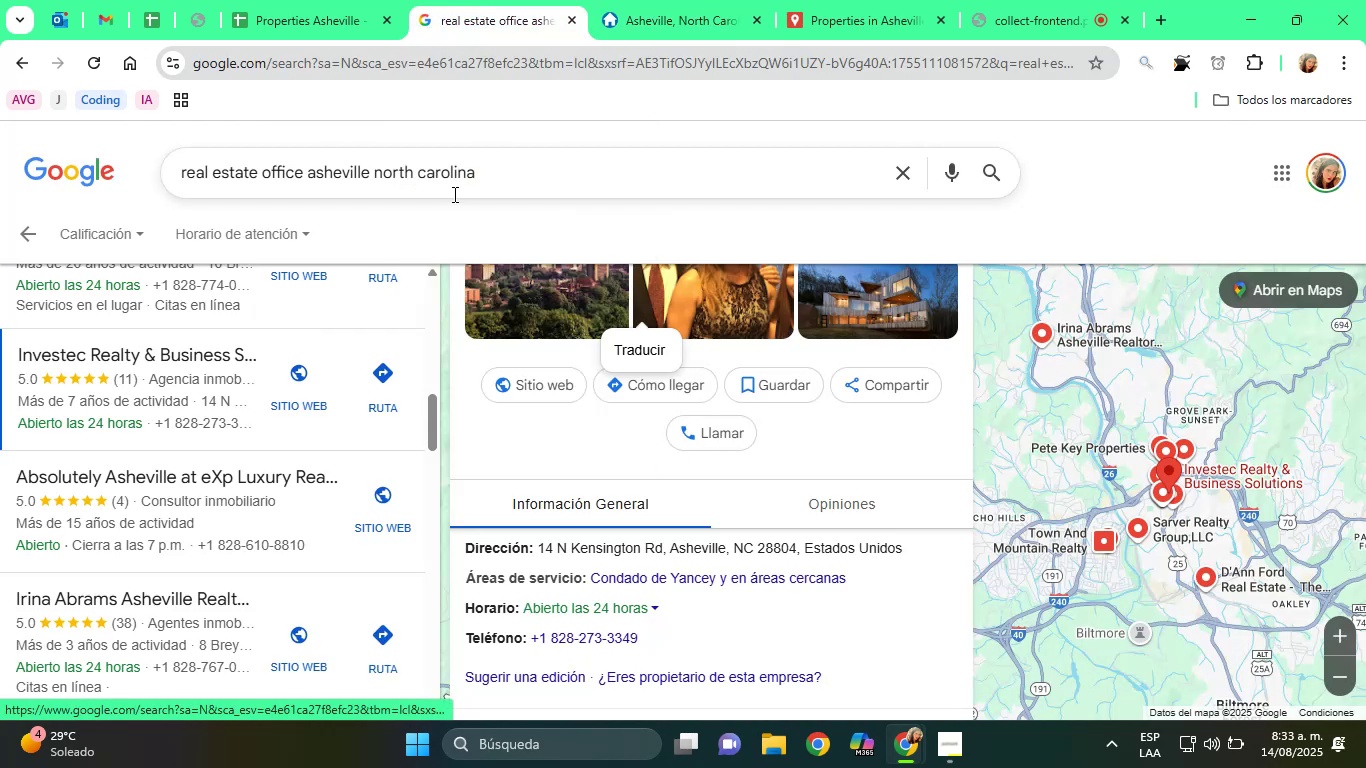 
left_click([325, 0])
 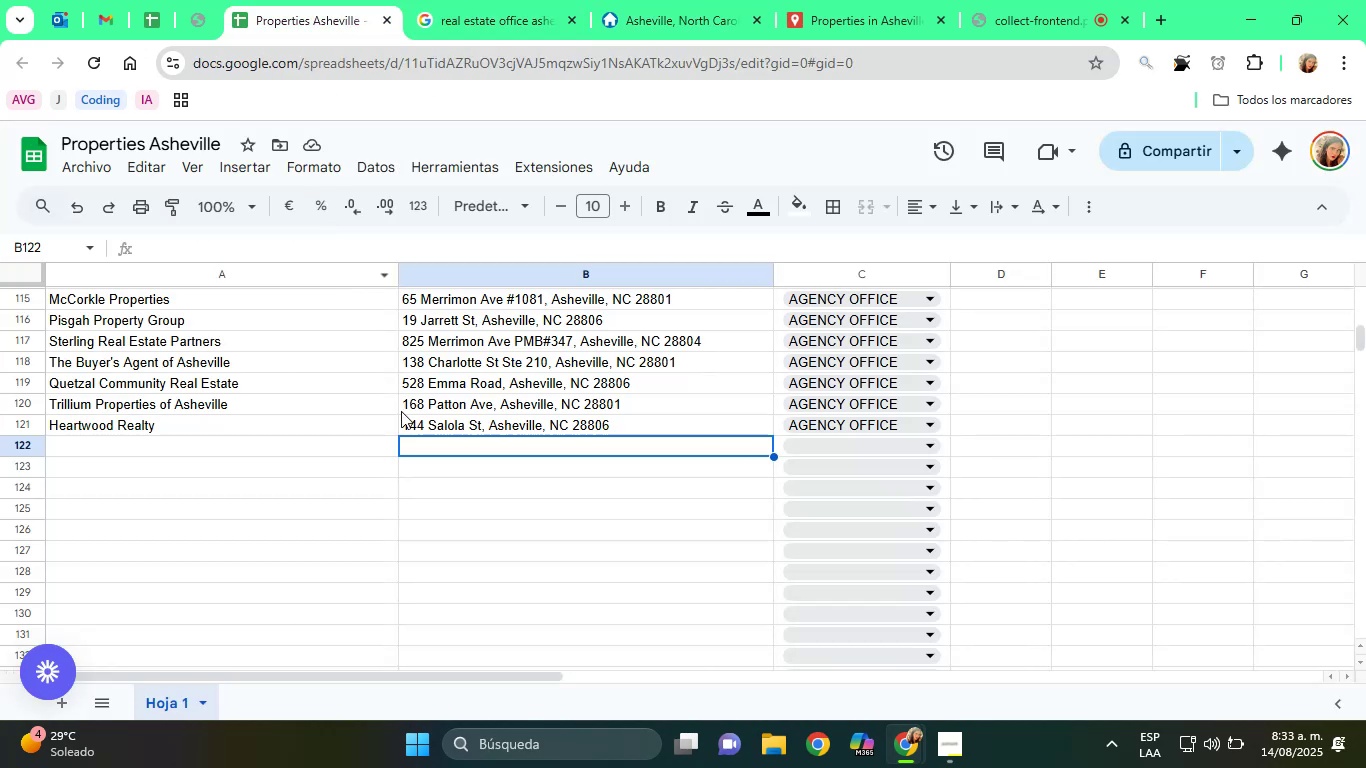 
left_click([427, 413])
 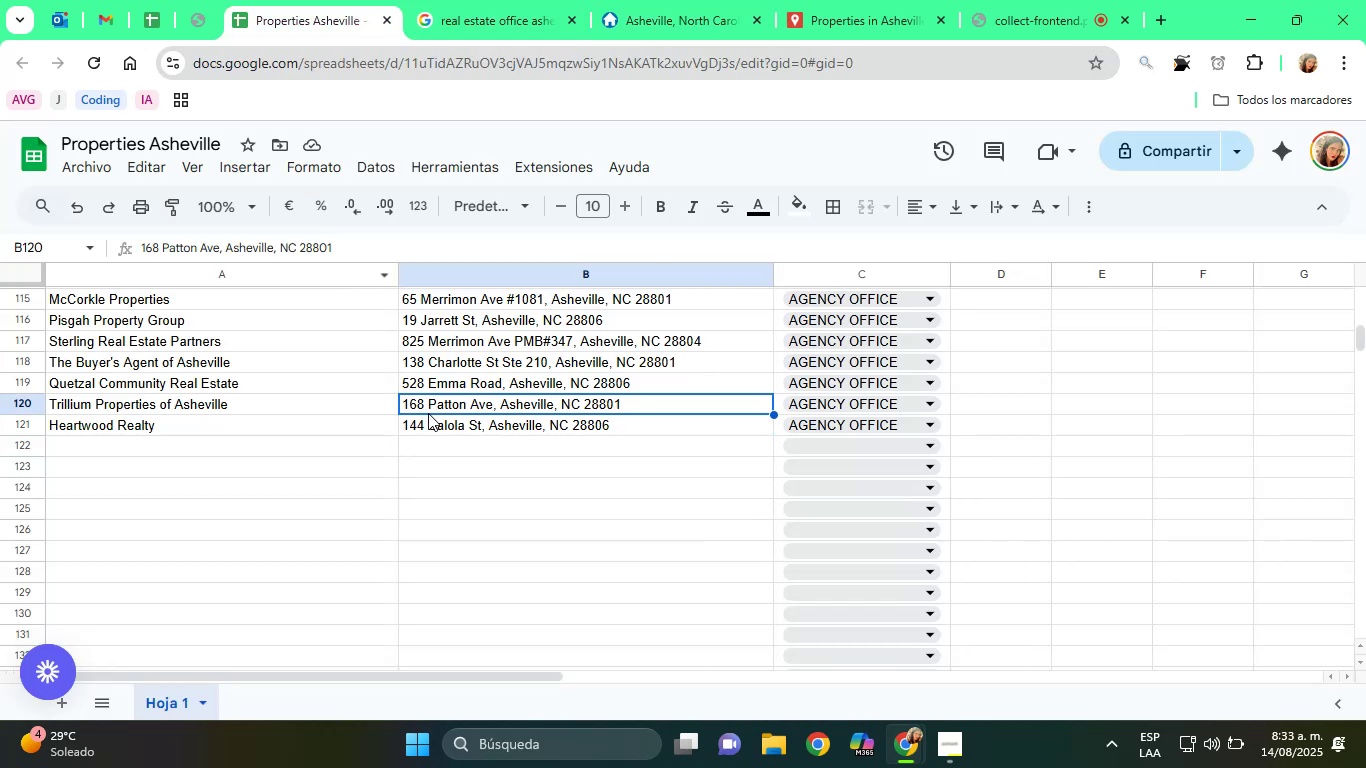 
scroll: coordinate [457, 424], scroll_direction: up, amount: 3.0
 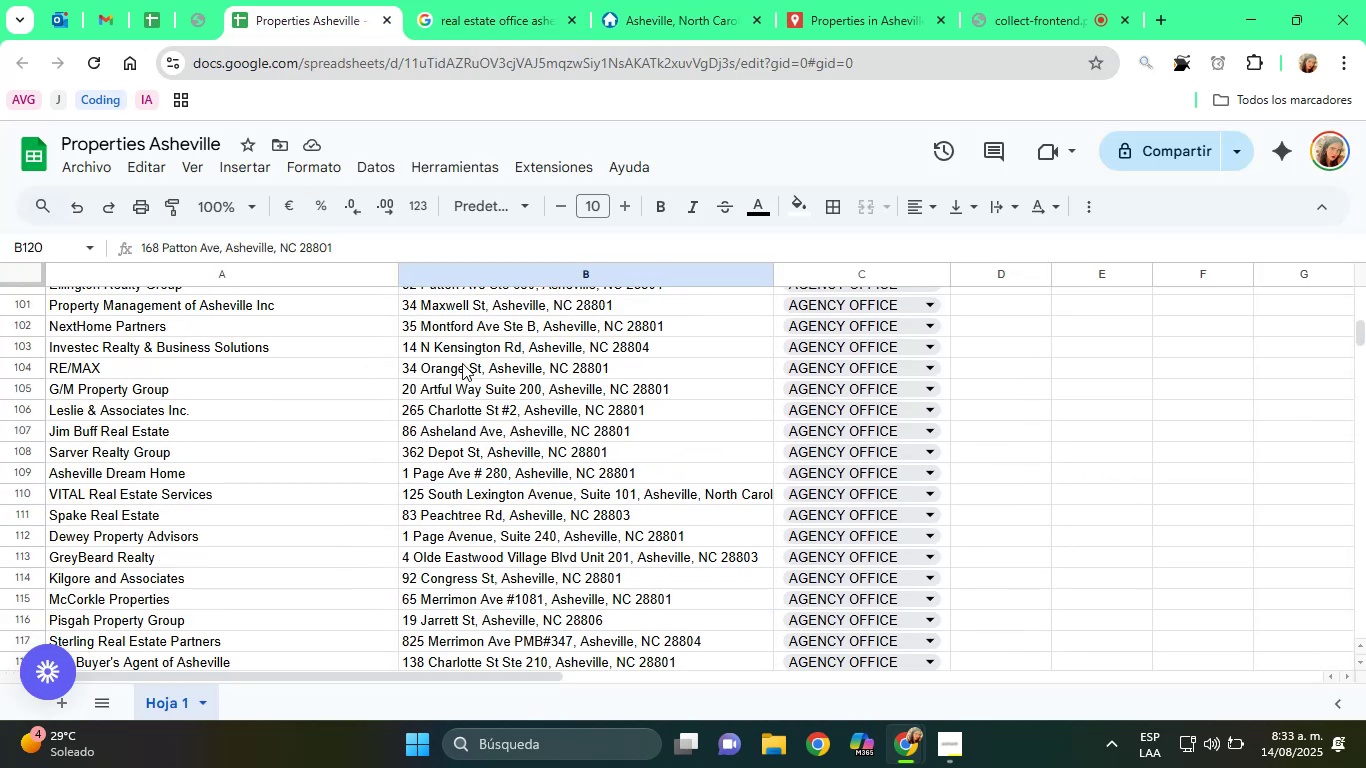 
left_click([463, 346])
 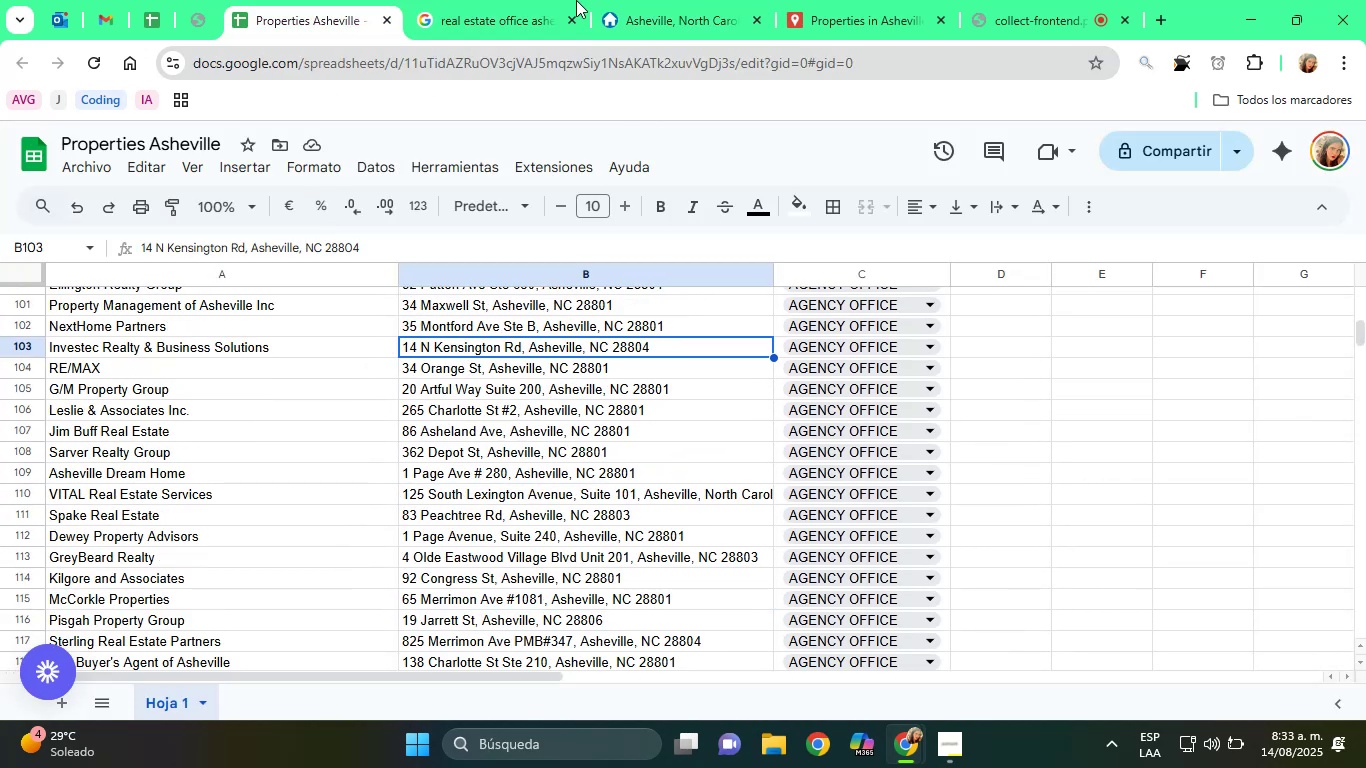 
left_click([493, 0])
 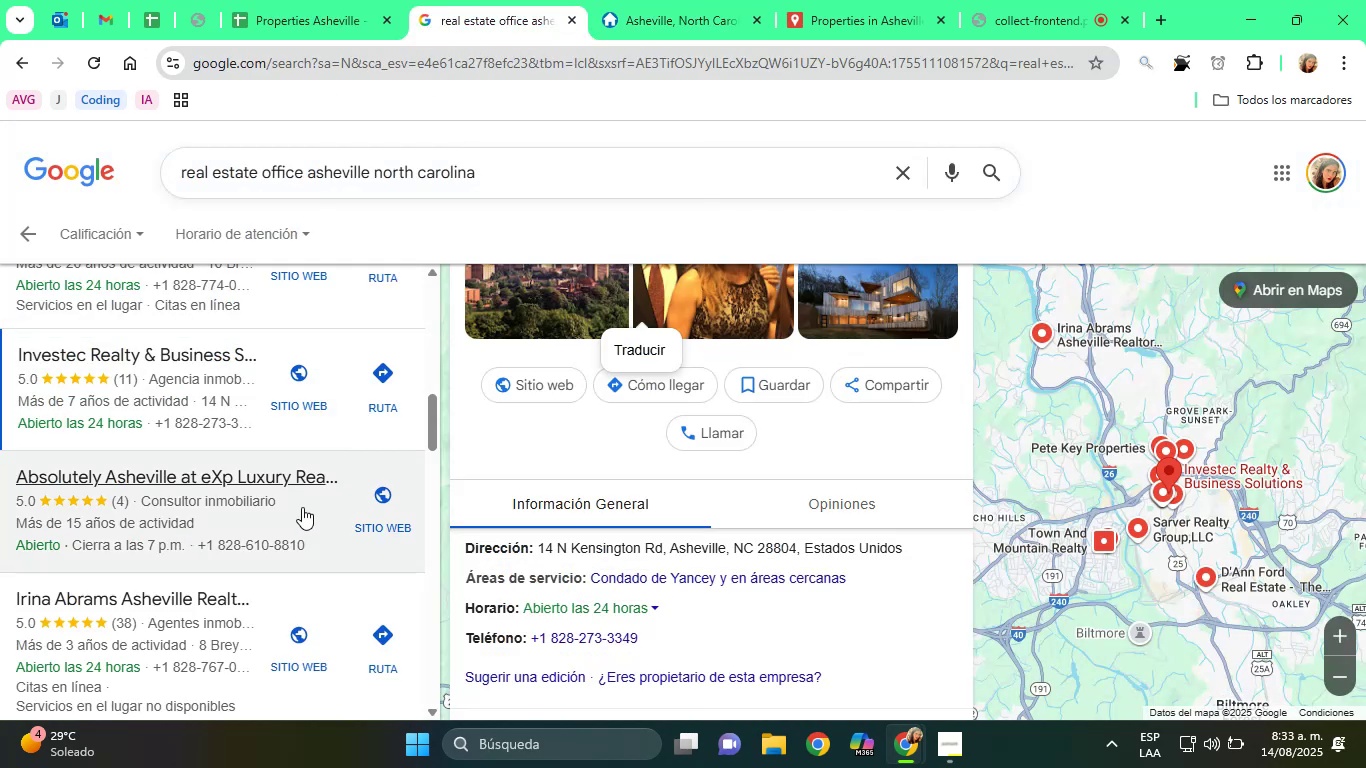 
scroll: coordinate [254, 515], scroll_direction: down, amount: 3.0
 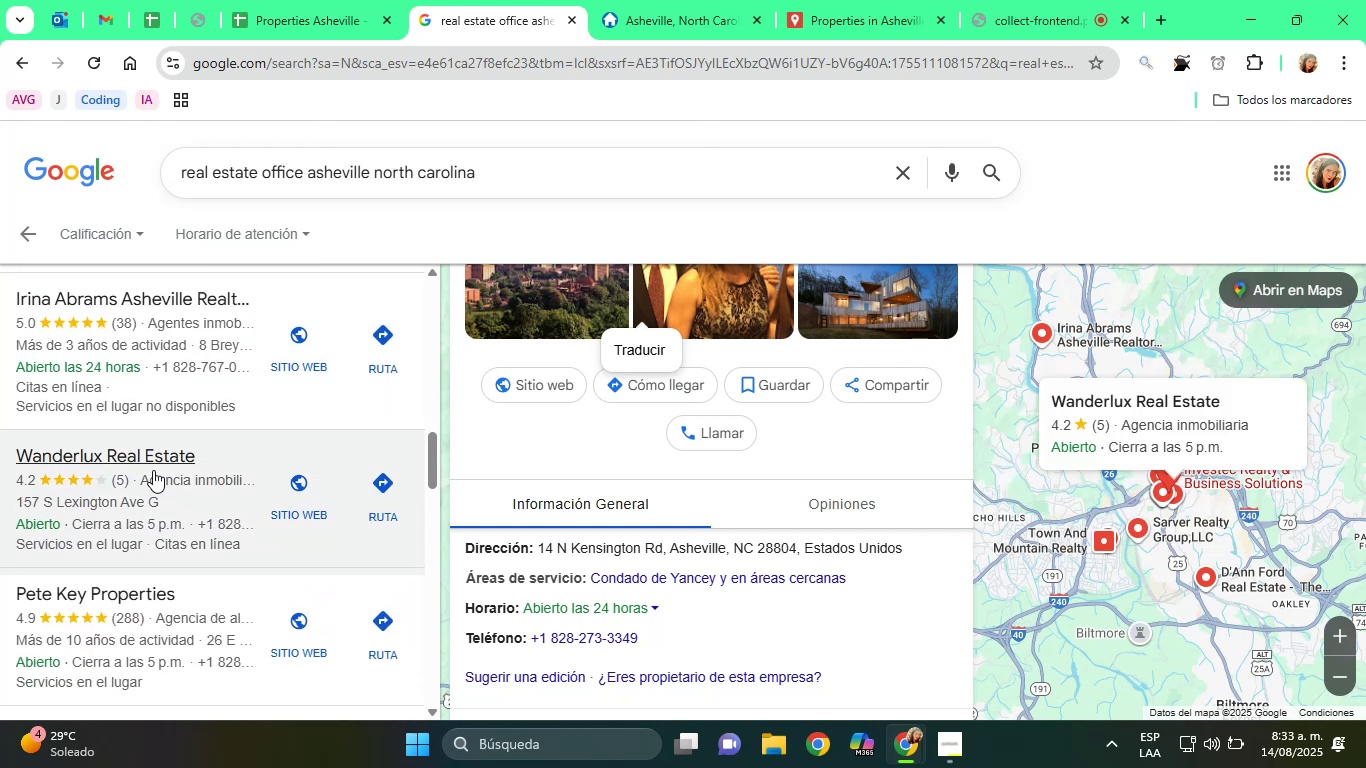 
left_click([140, 463])
 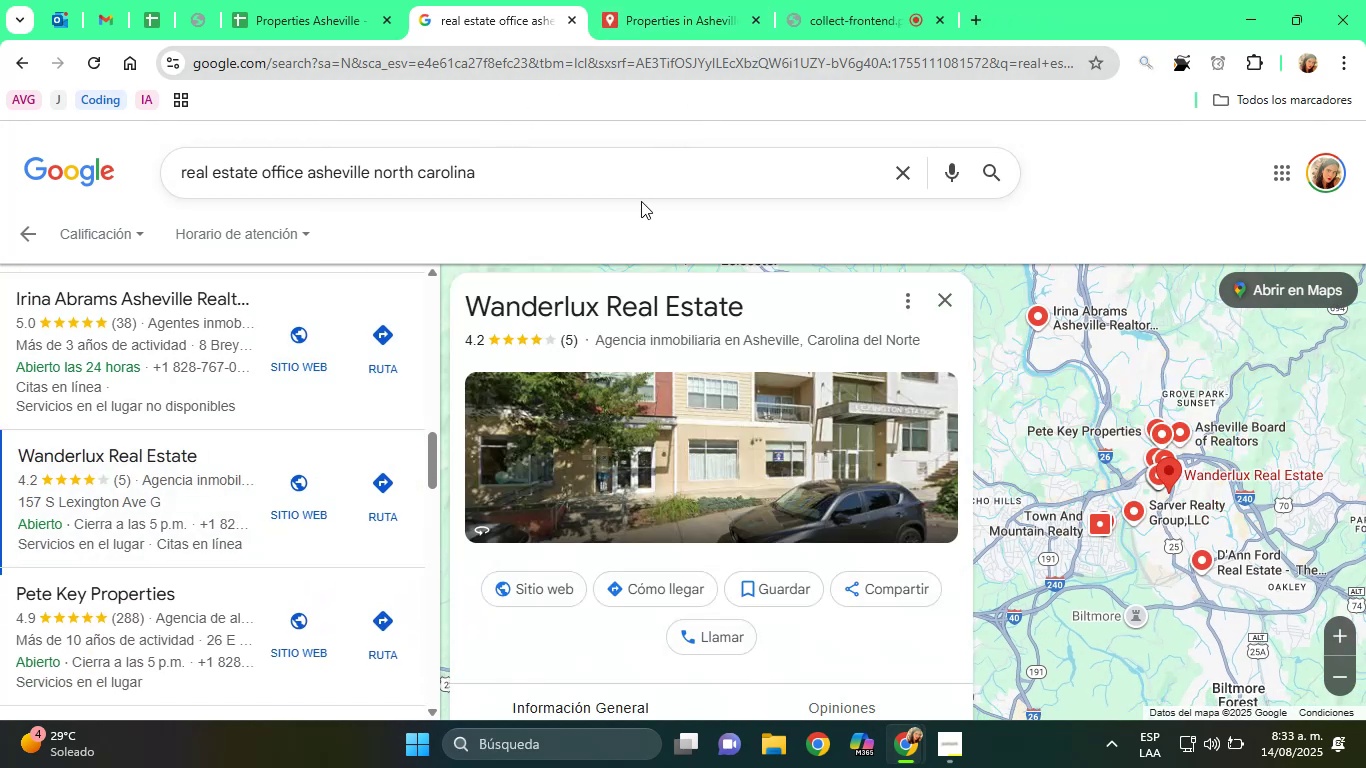 
double_click([636, 297])
 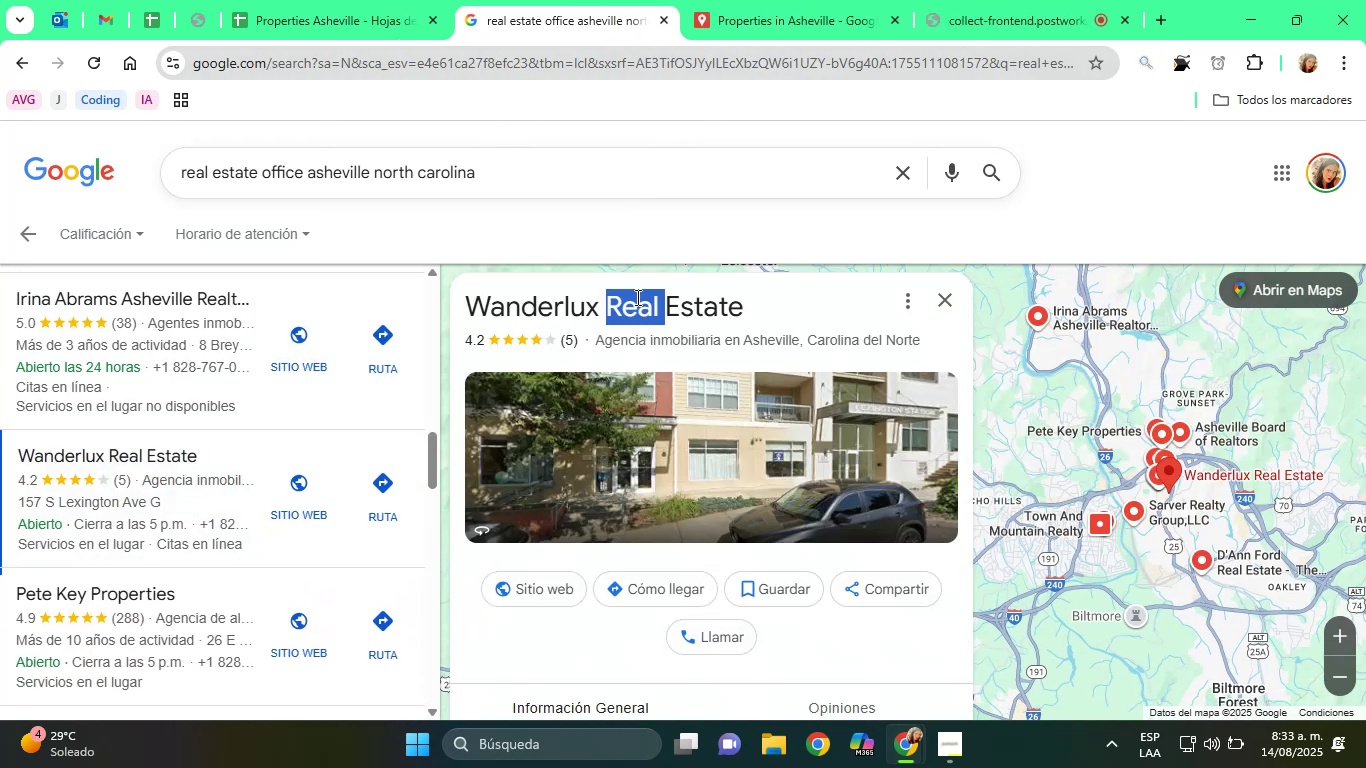 
triple_click([636, 297])
 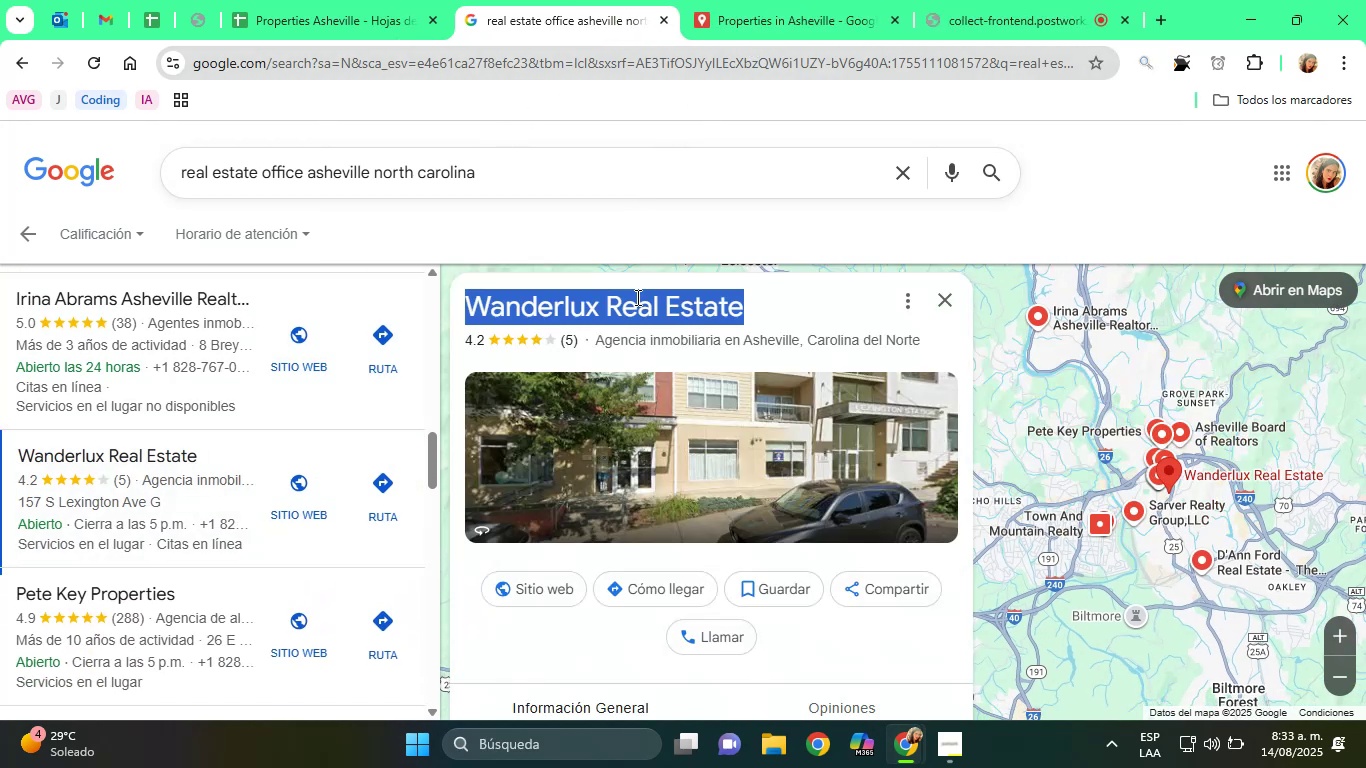 
right_click([636, 297])
 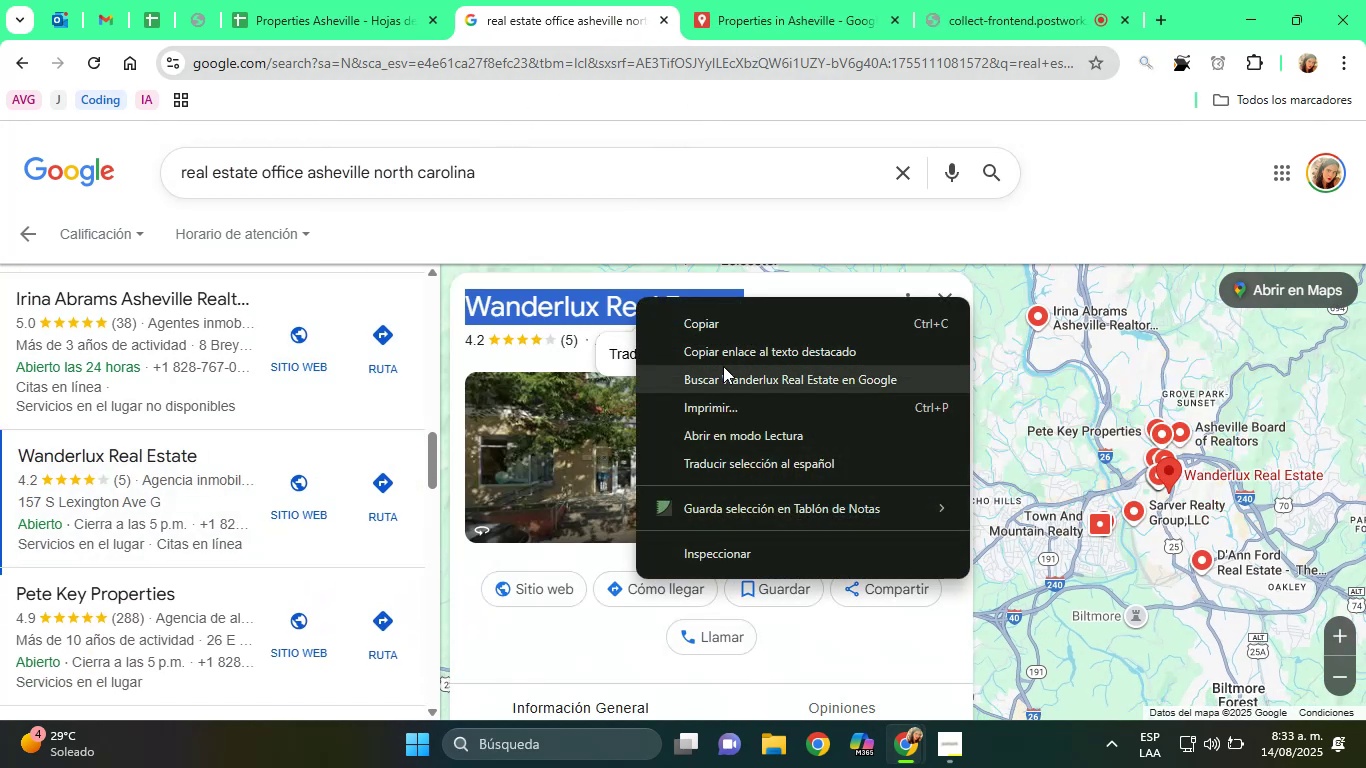 
left_click([737, 376])
 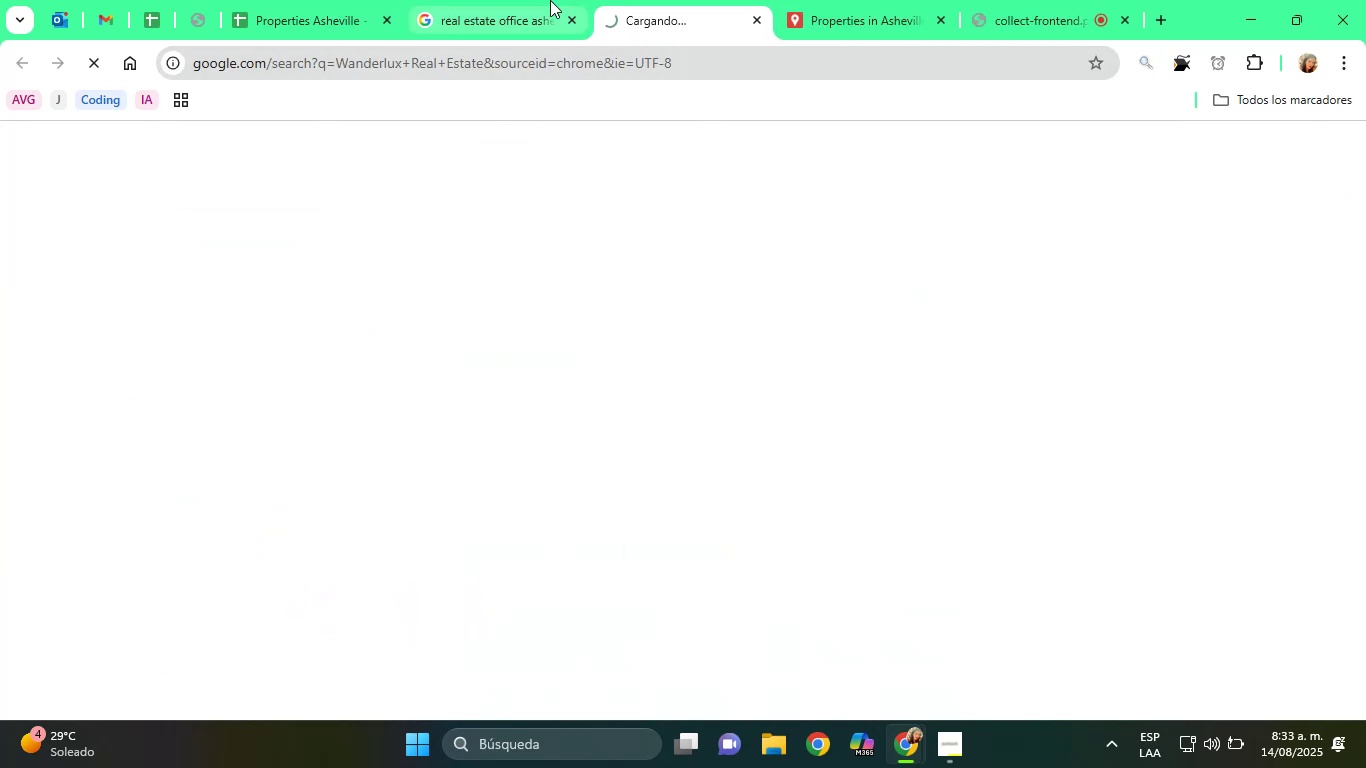 
left_click([523, 0])
 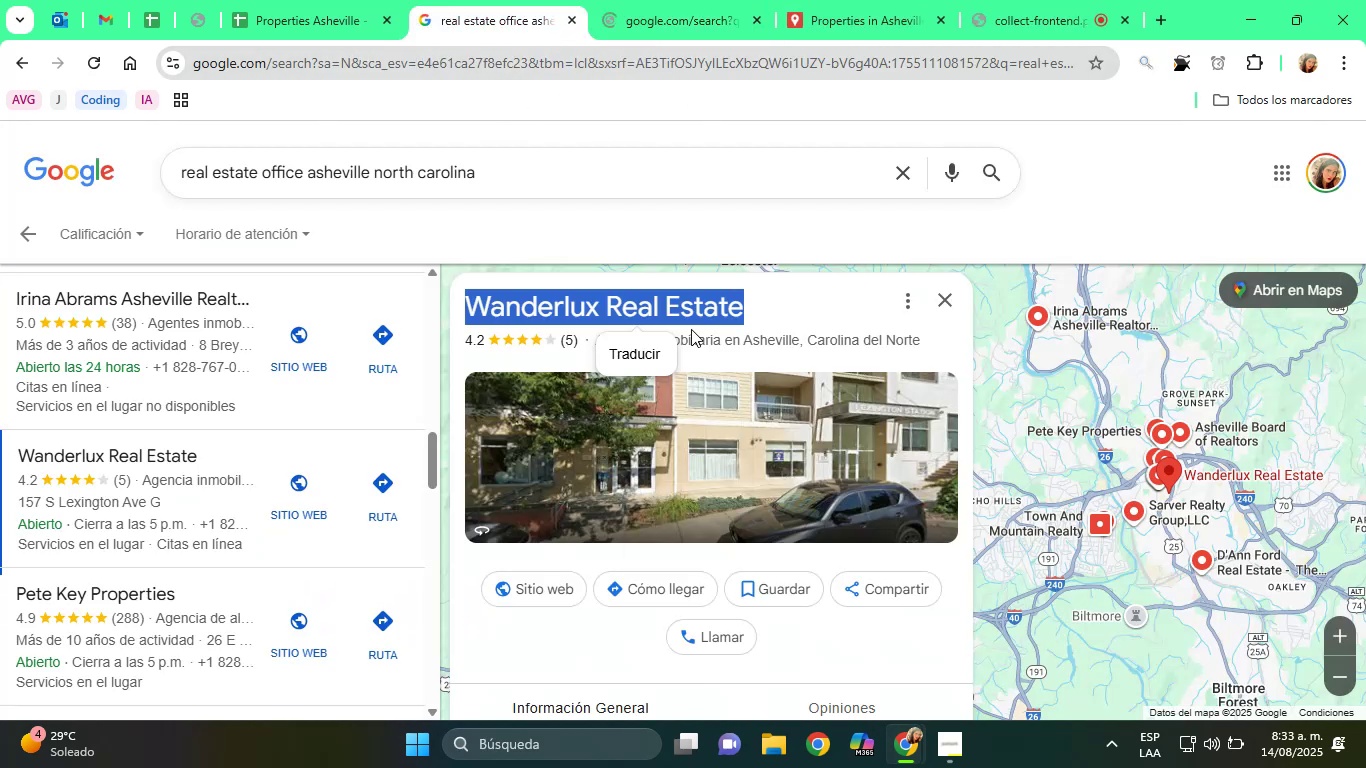 
scroll: coordinate [721, 452], scroll_direction: down, amount: 3.0
 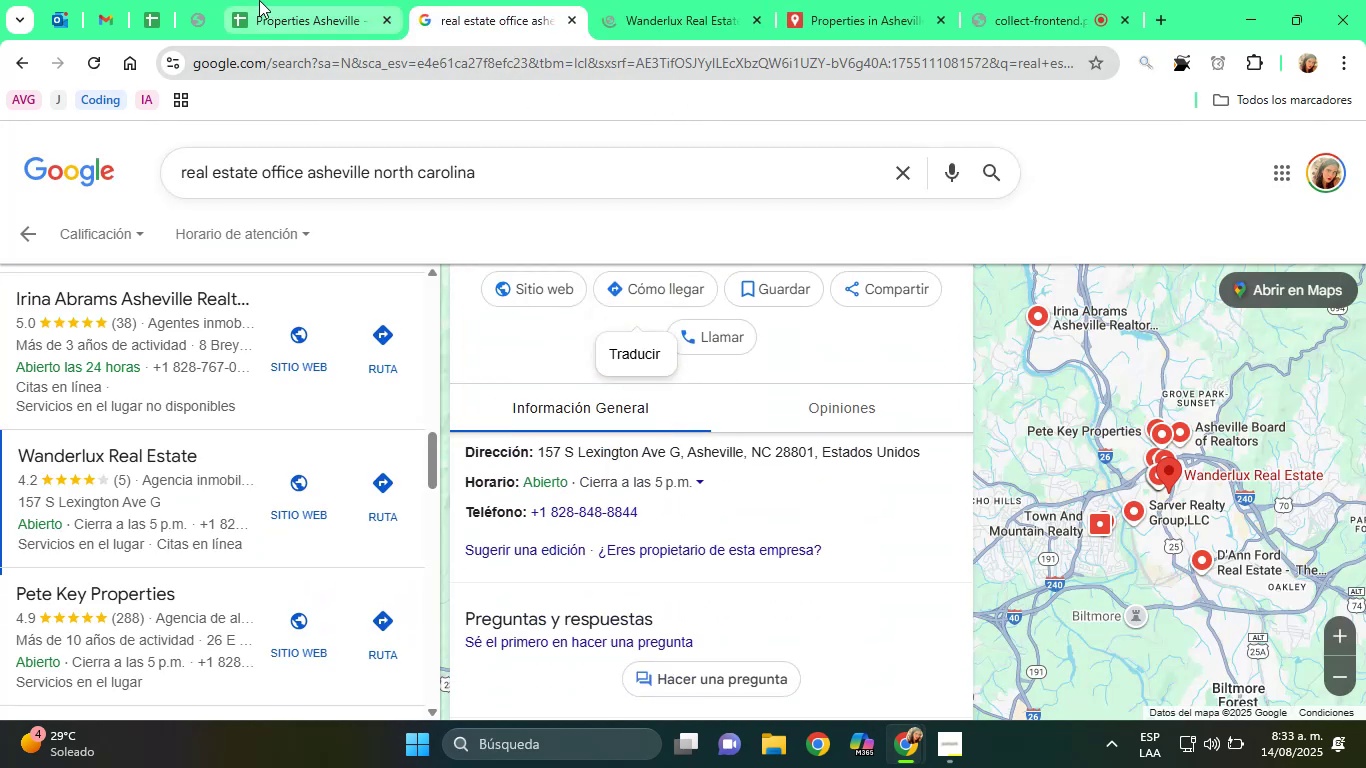 
left_click([281, 0])
 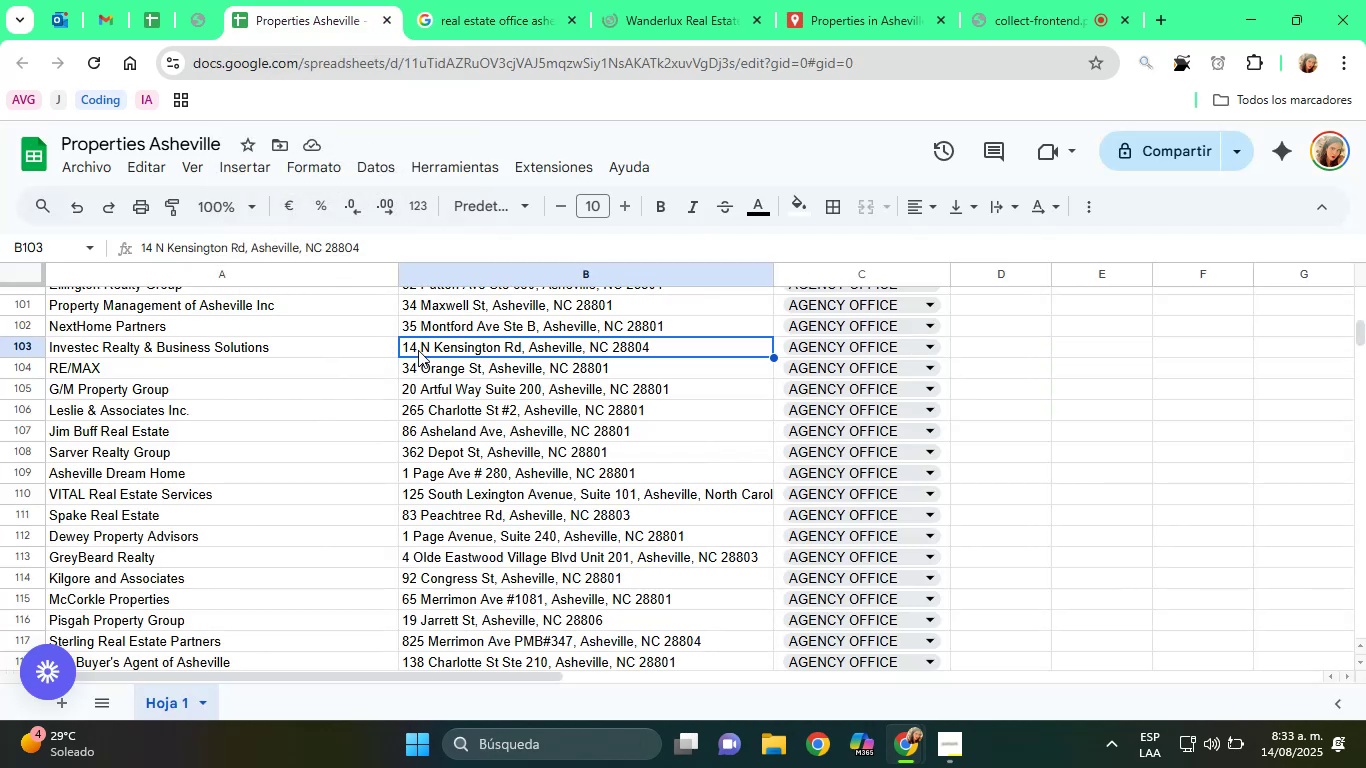 
left_click([430, 362])
 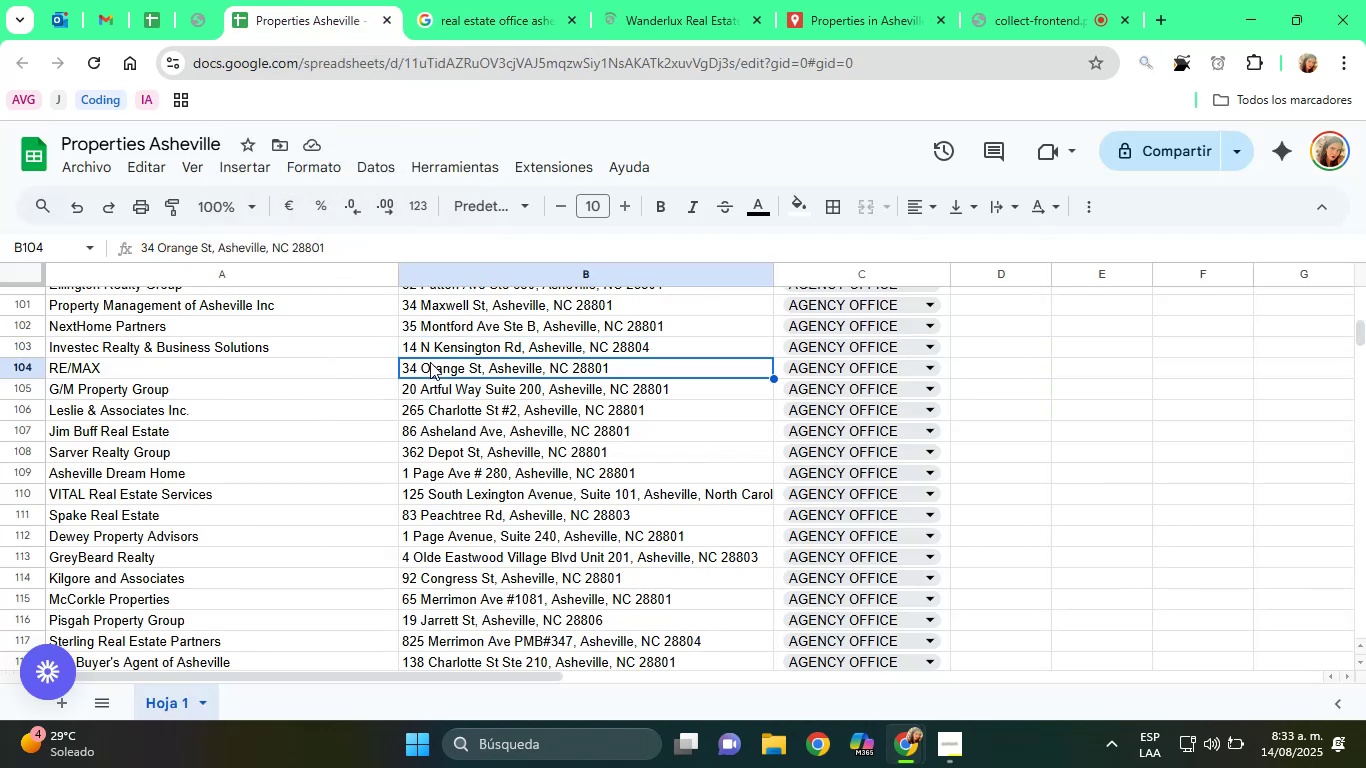 
scroll: coordinate [430, 362], scroll_direction: up, amount: 14.0
 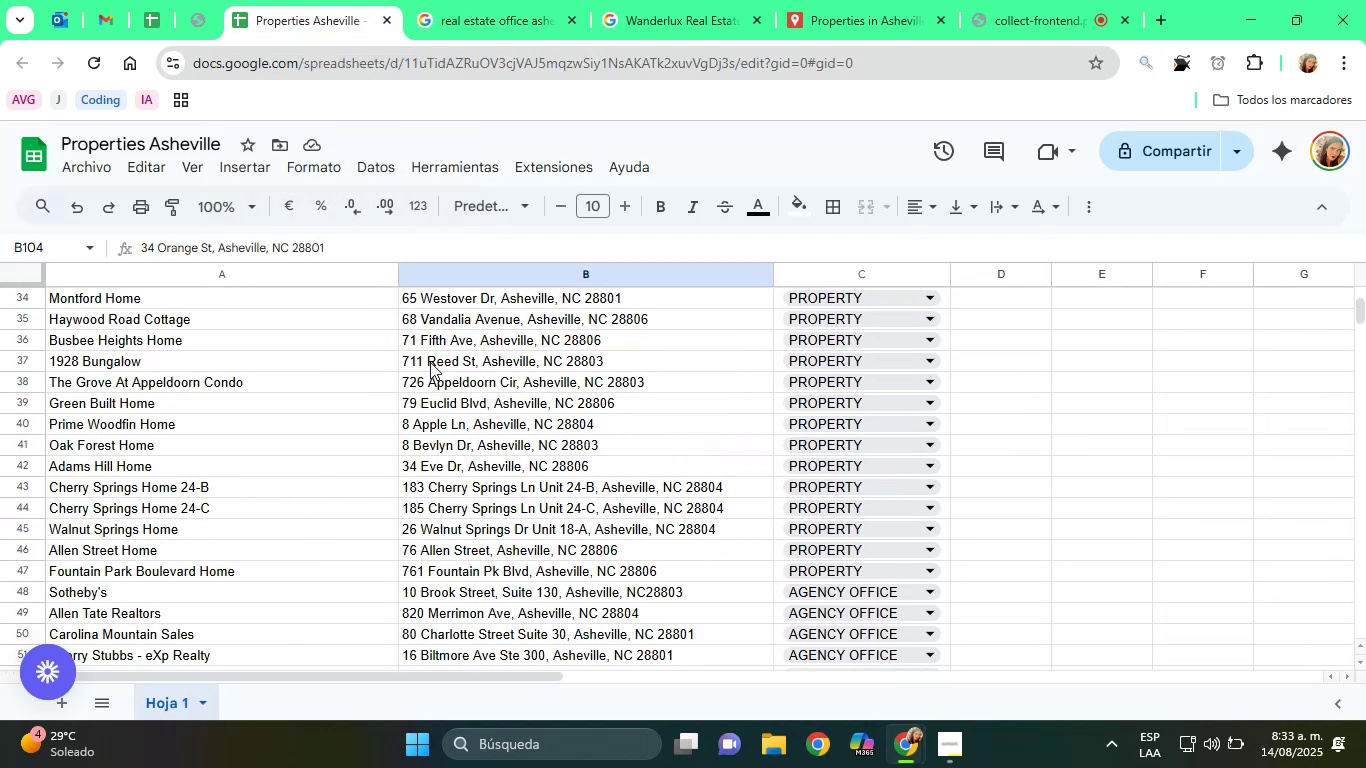 
scroll: coordinate [494, 430], scroll_direction: down, amount: 1.0
 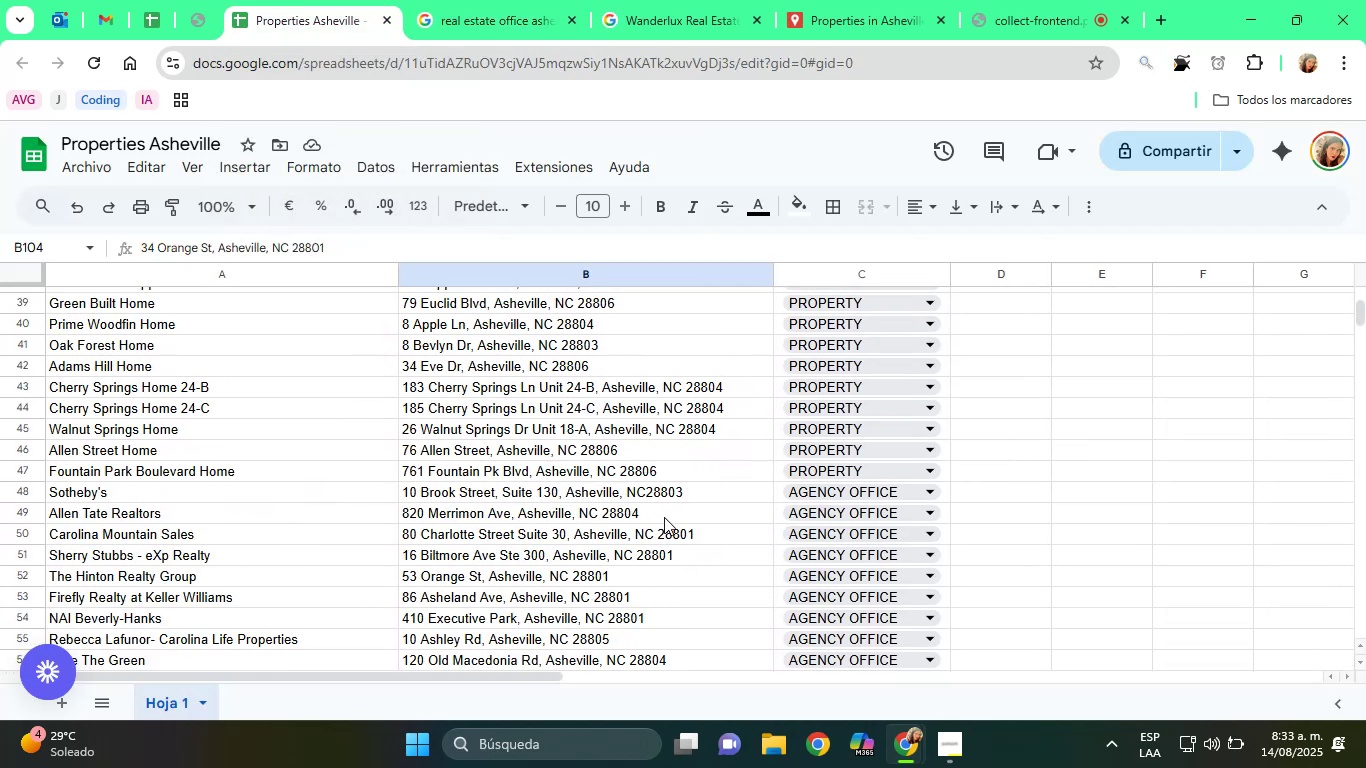 
left_click([637, 509])
 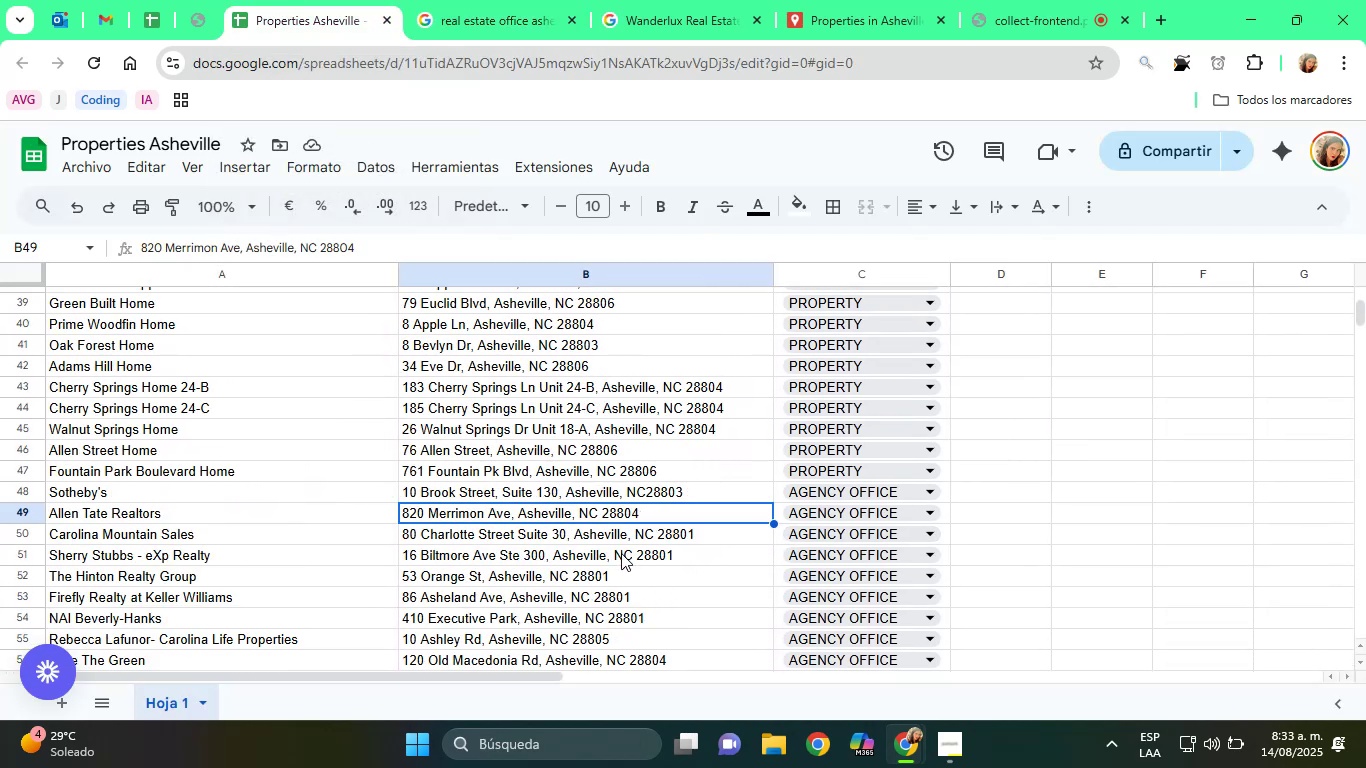 
double_click([612, 563])
 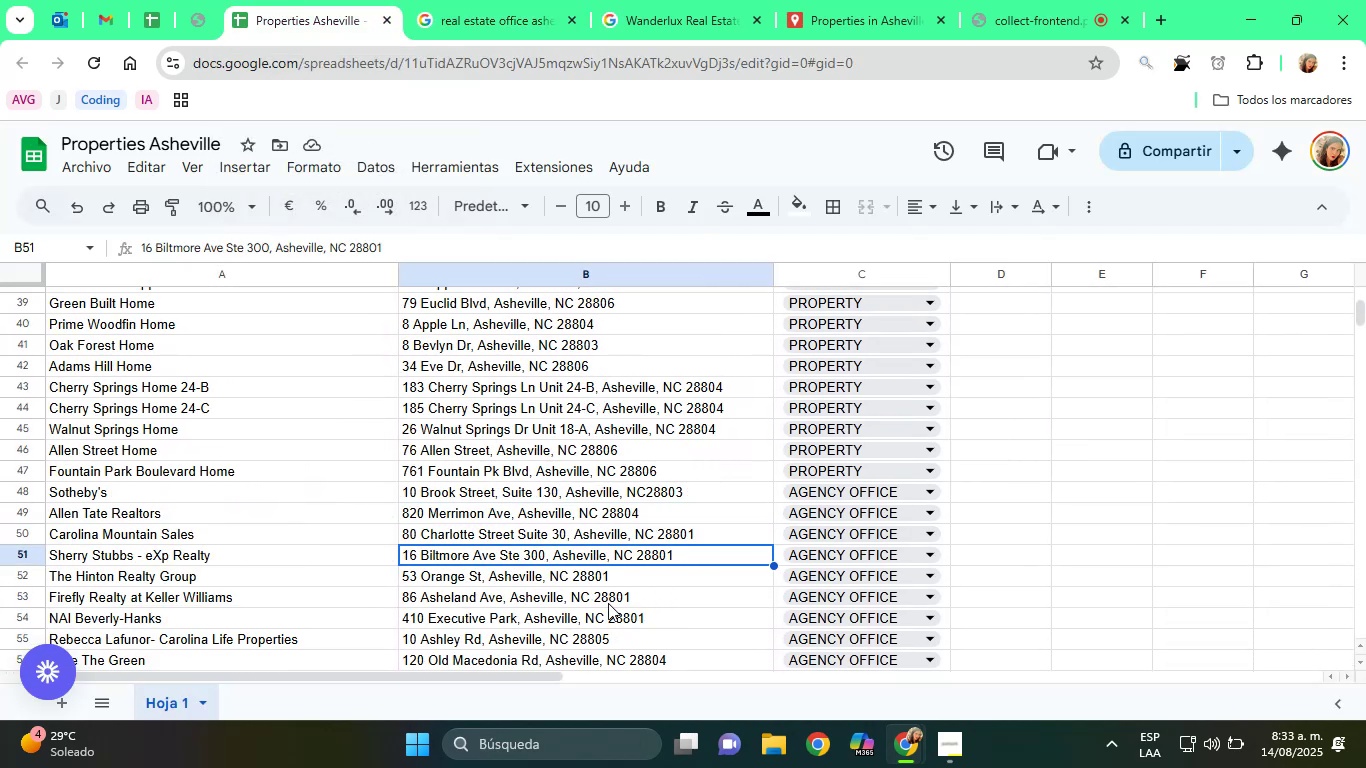 
triple_click([608, 611])
 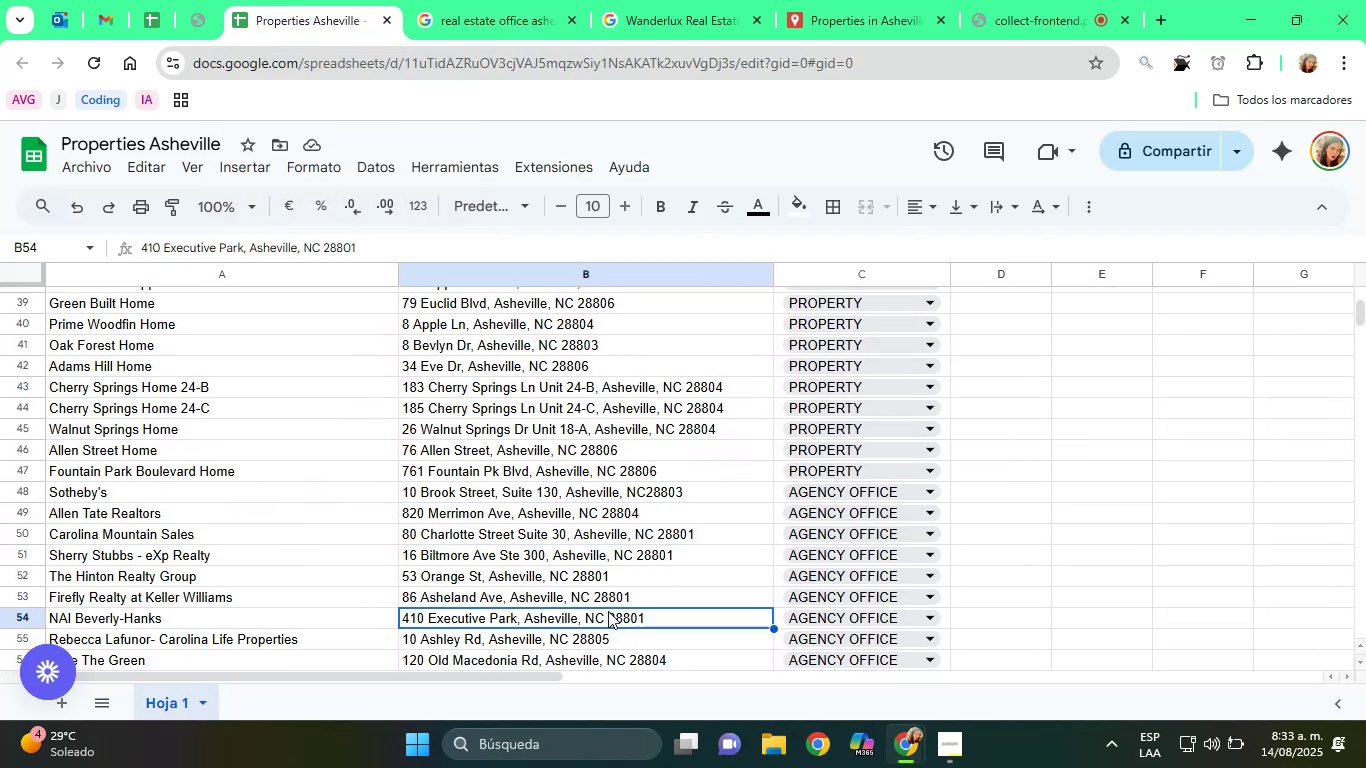 
scroll: coordinate [608, 611], scroll_direction: down, amount: 2.0
 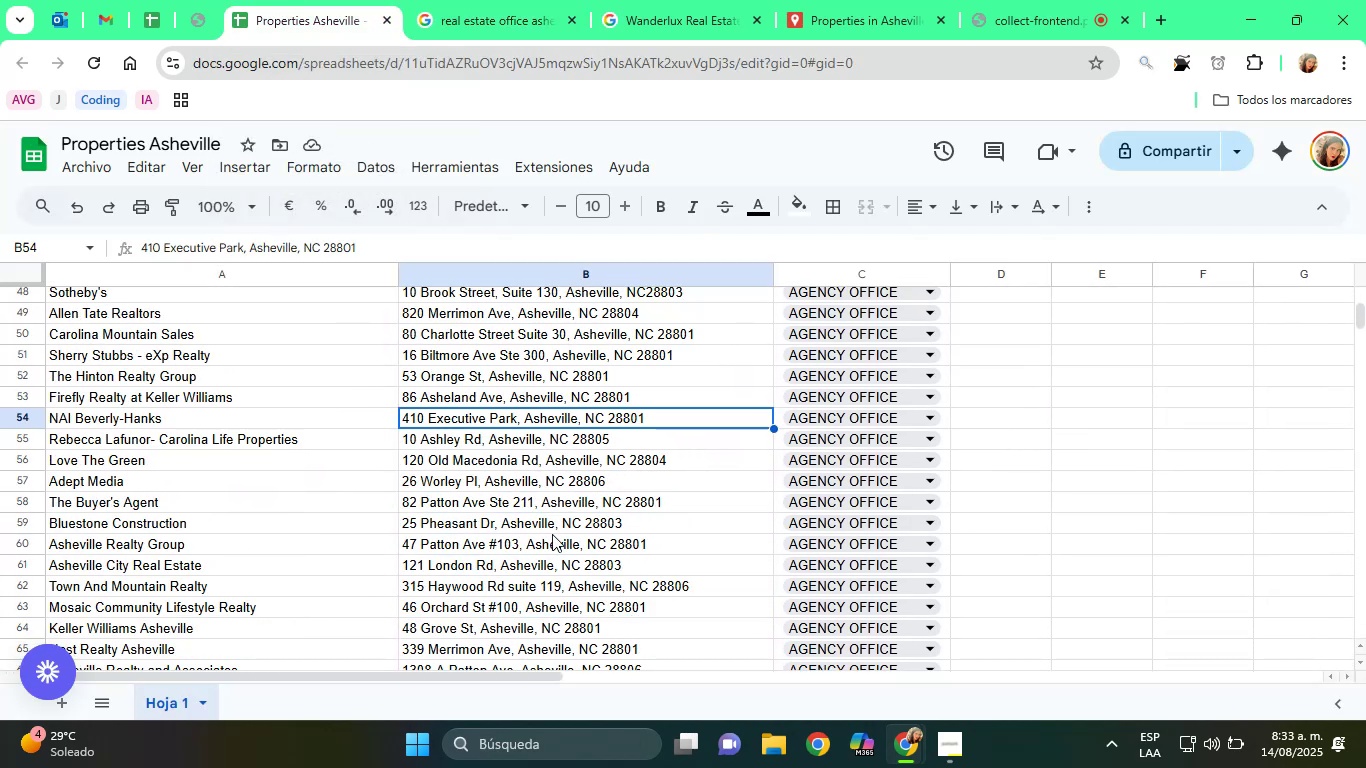 
left_click([518, 514])
 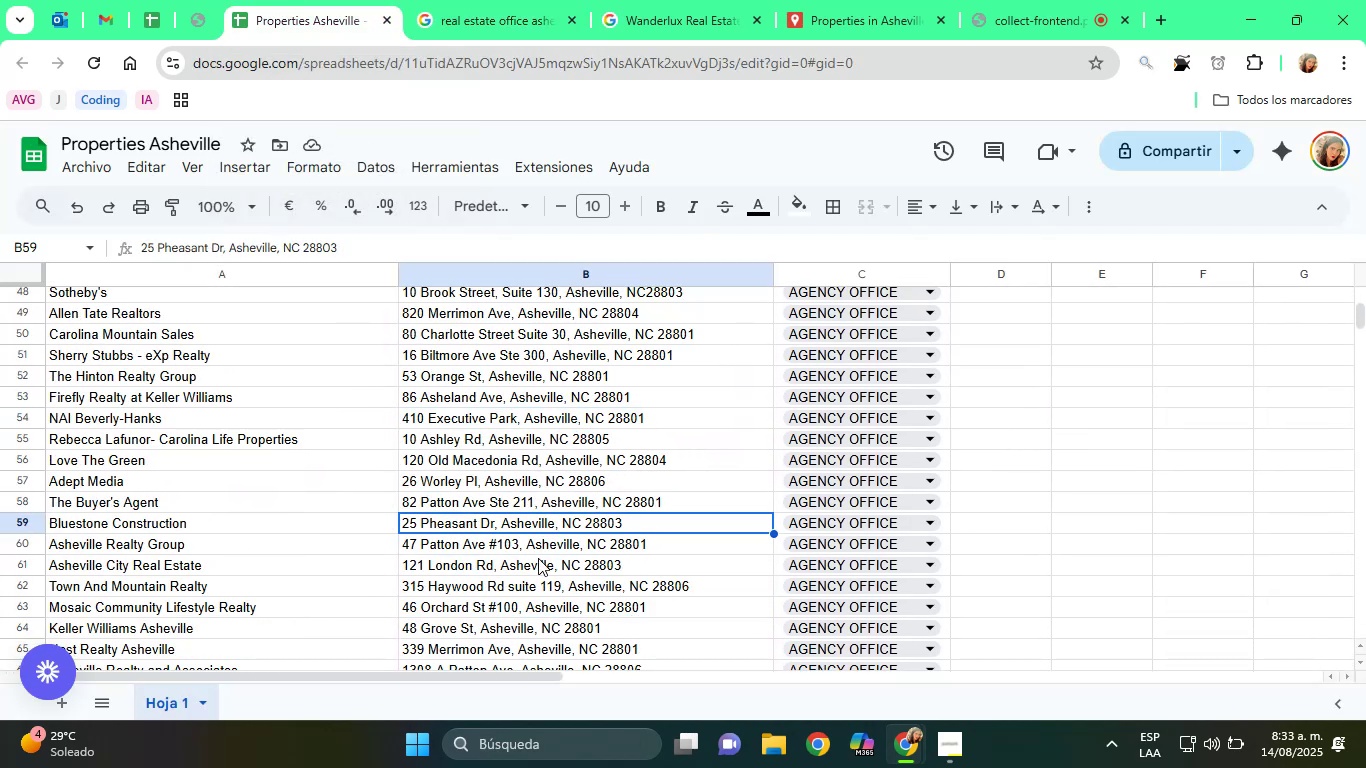 
left_click([538, 558])
 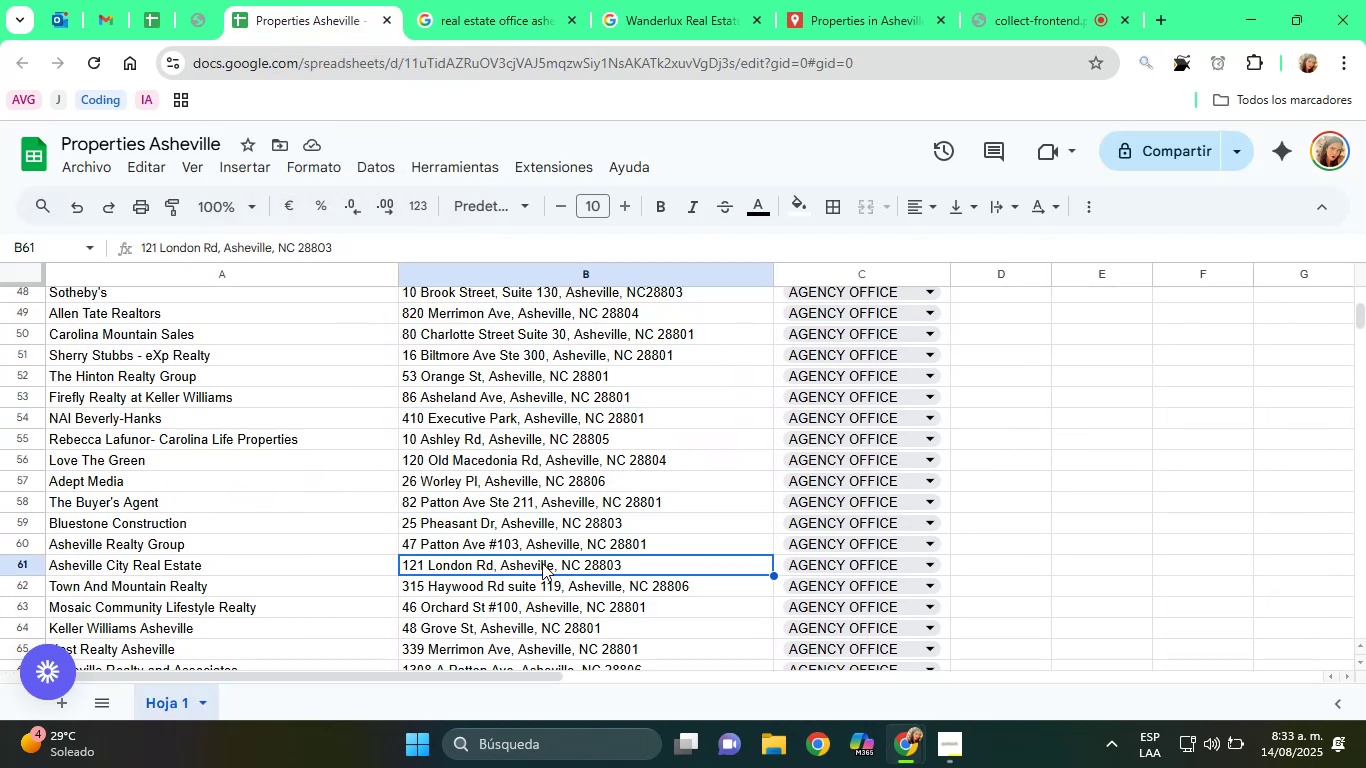 
scroll: coordinate [543, 565], scroll_direction: down, amount: 1.0
 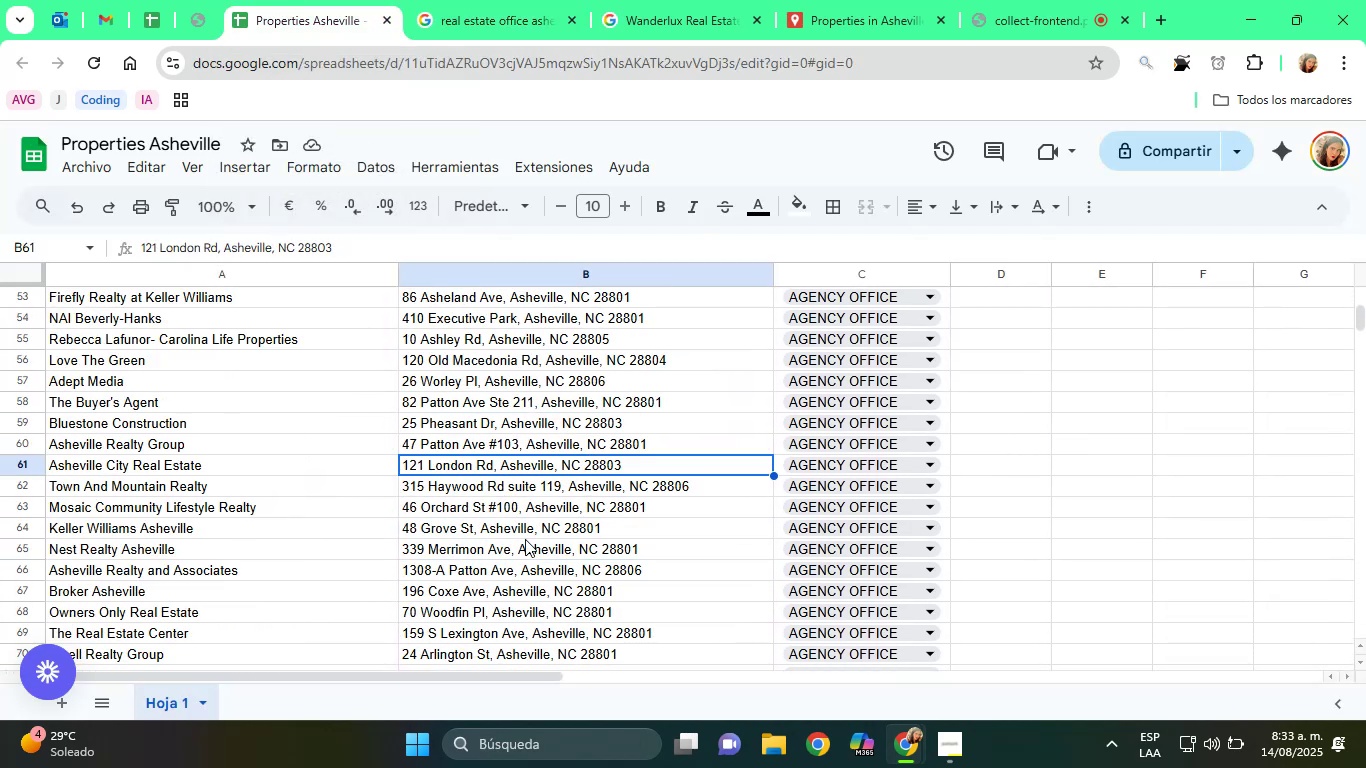 
left_click([516, 529])
 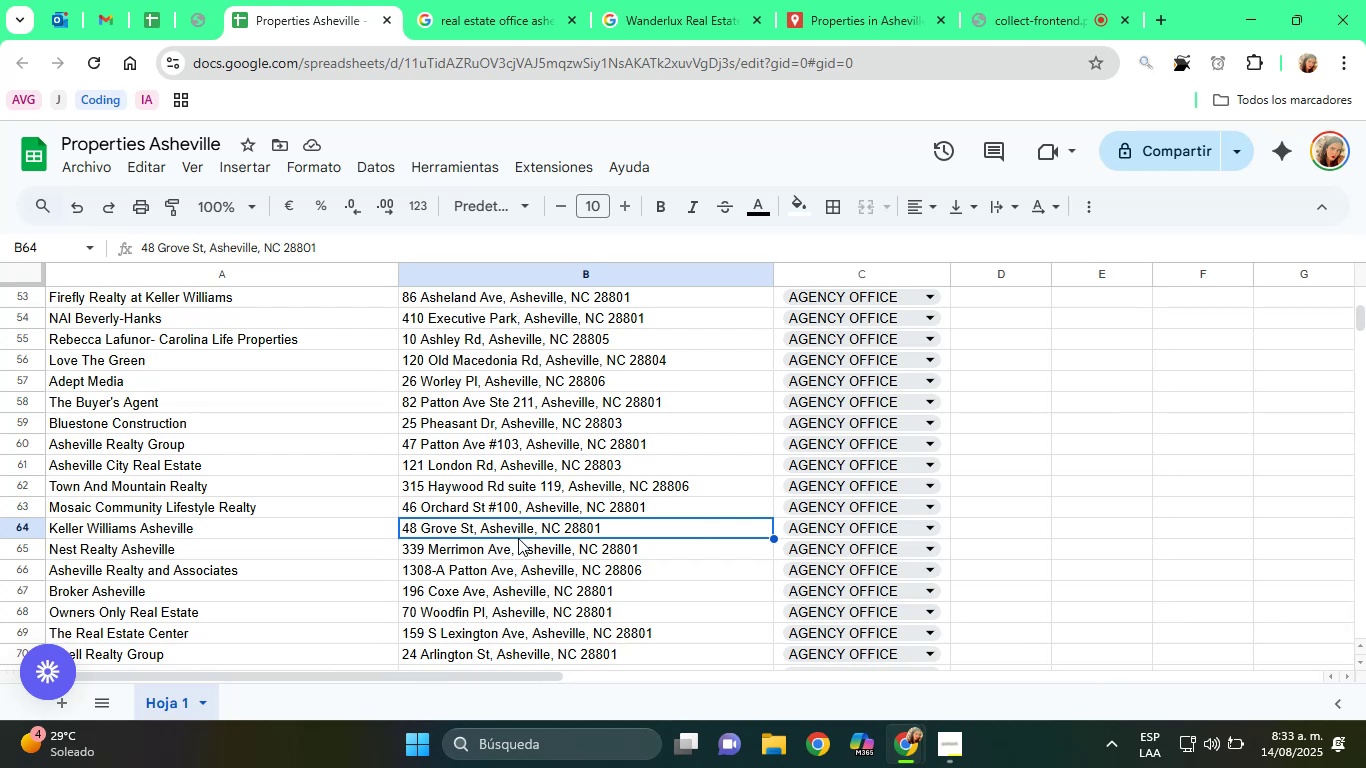 
scroll: coordinate [522, 546], scroll_direction: down, amount: 1.0
 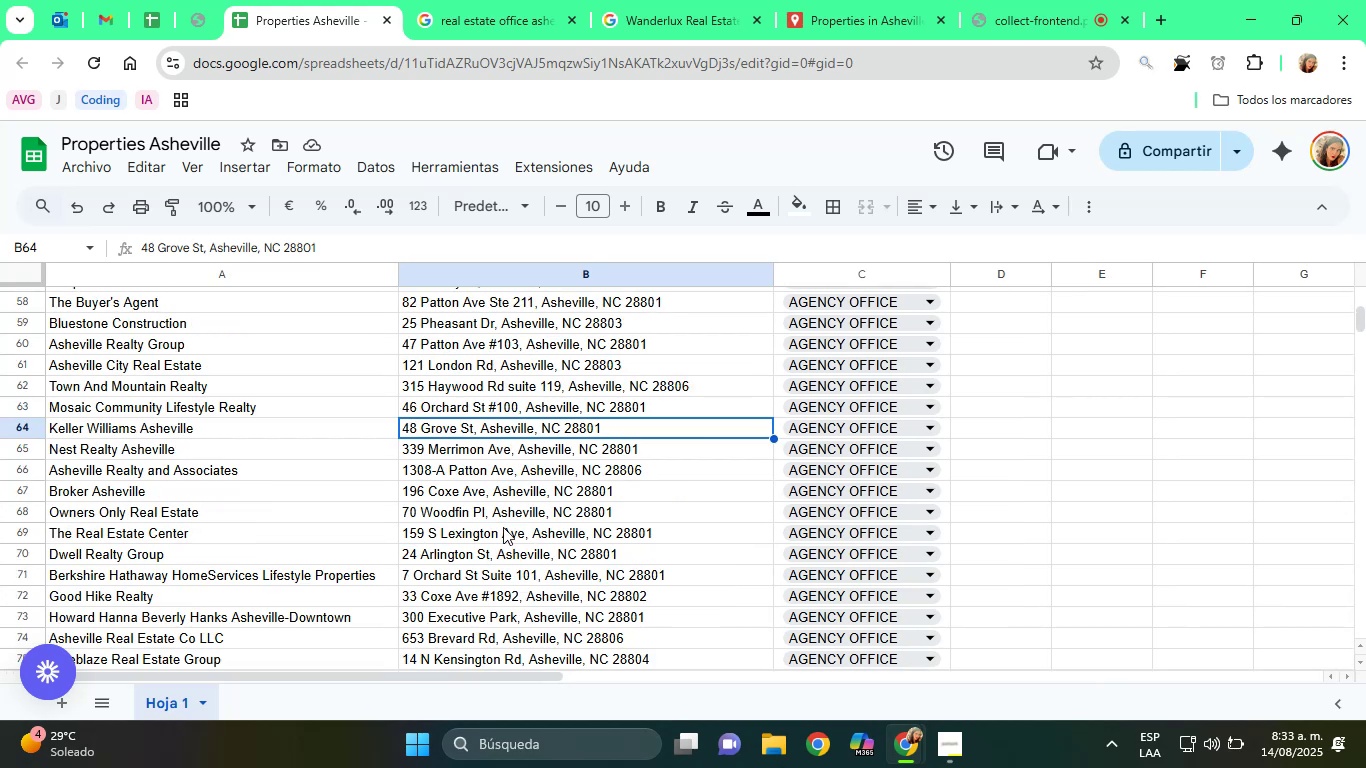 
left_click([493, 519])
 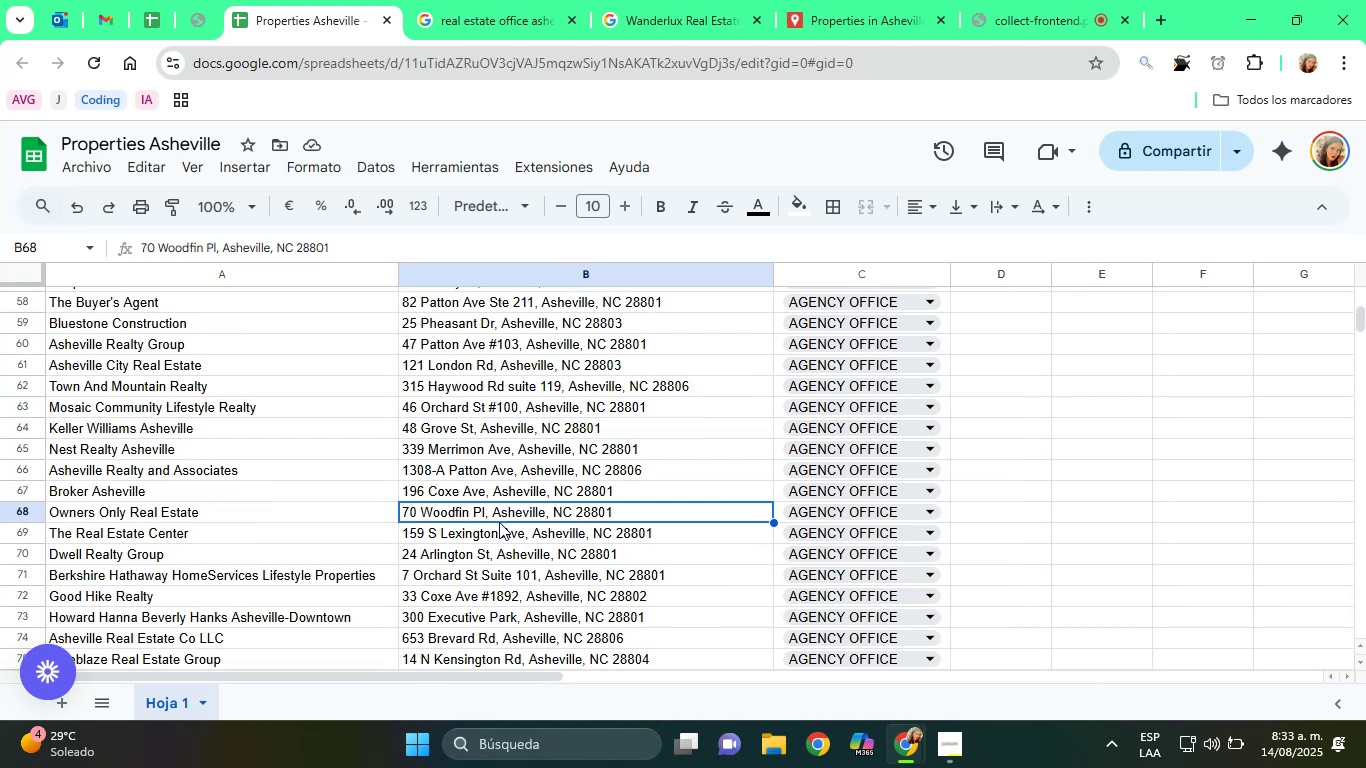 
scroll: coordinate [500, 510], scroll_direction: down, amount: 2.0
 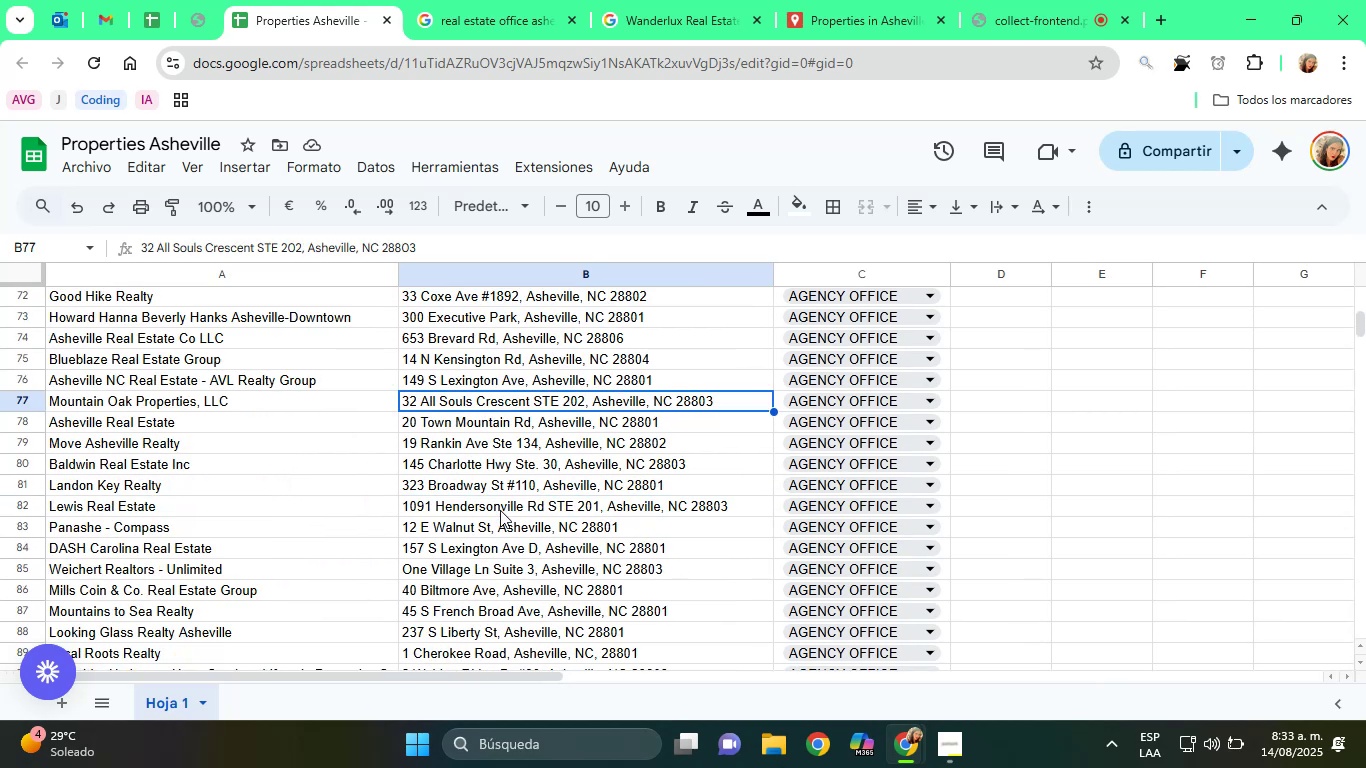 
left_click([500, 510])
 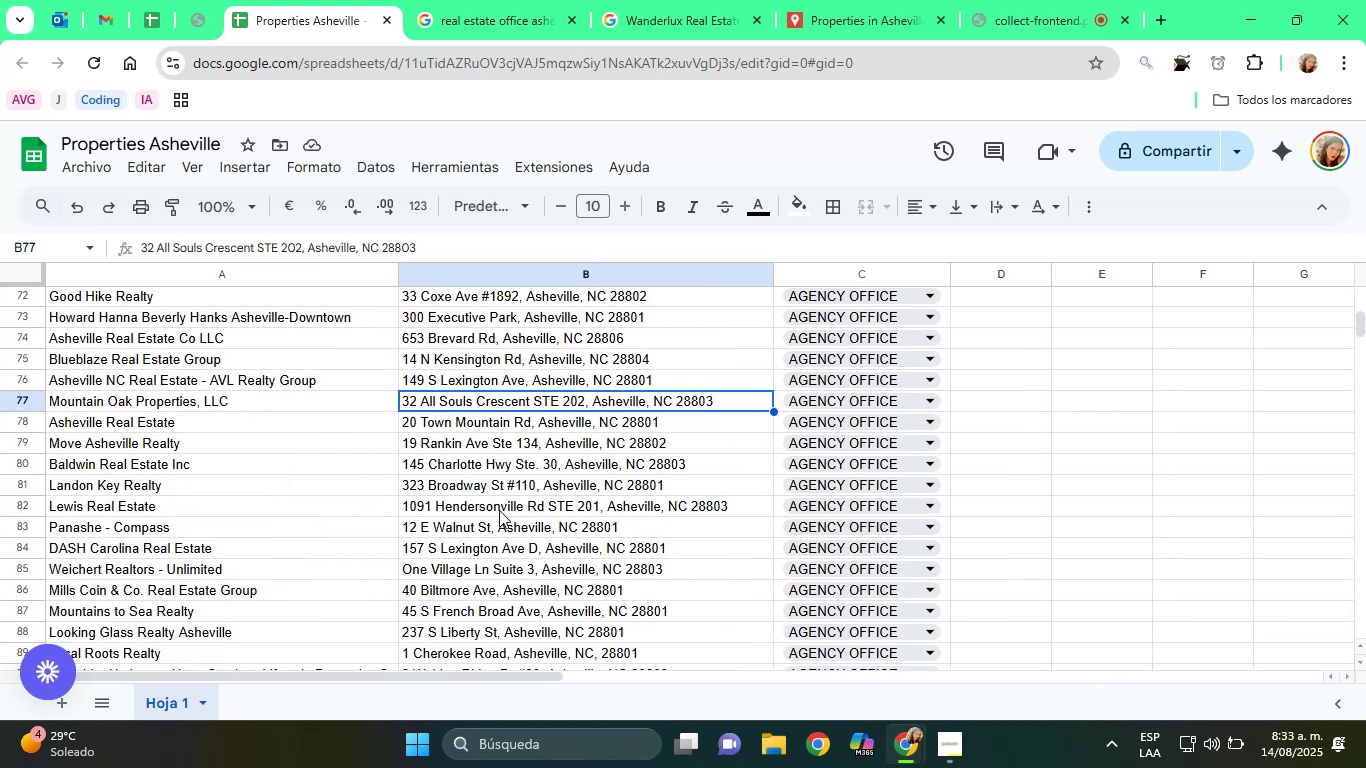 
left_click([490, 552])
 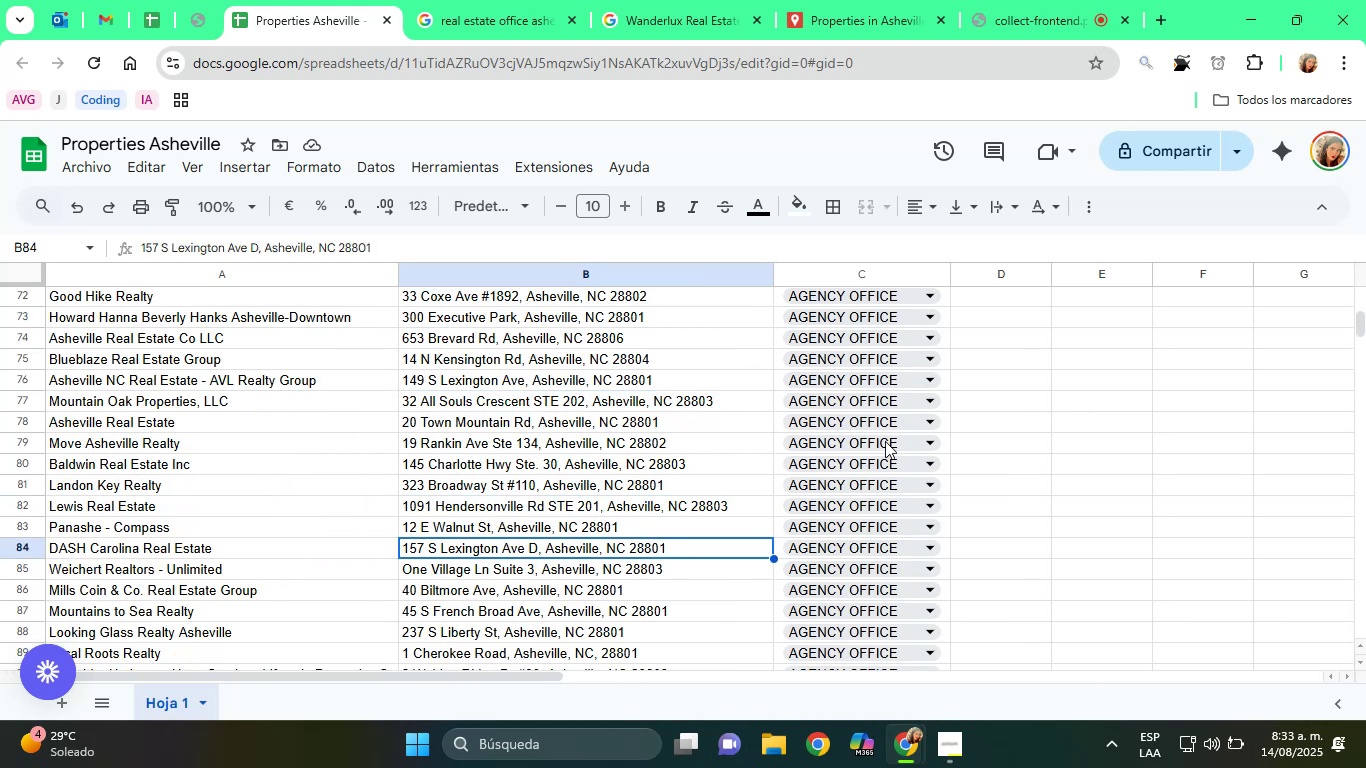 
left_click([484, 0])
 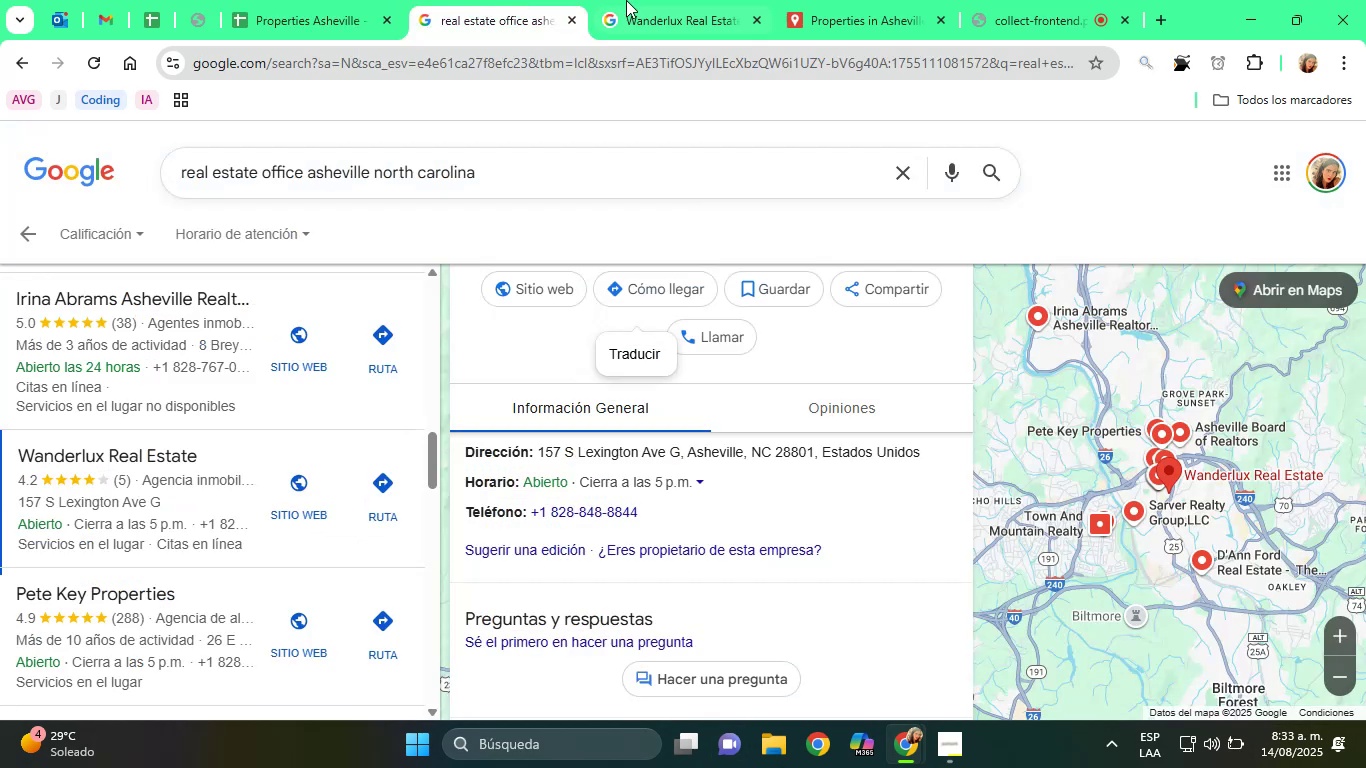 
left_click([639, 0])
 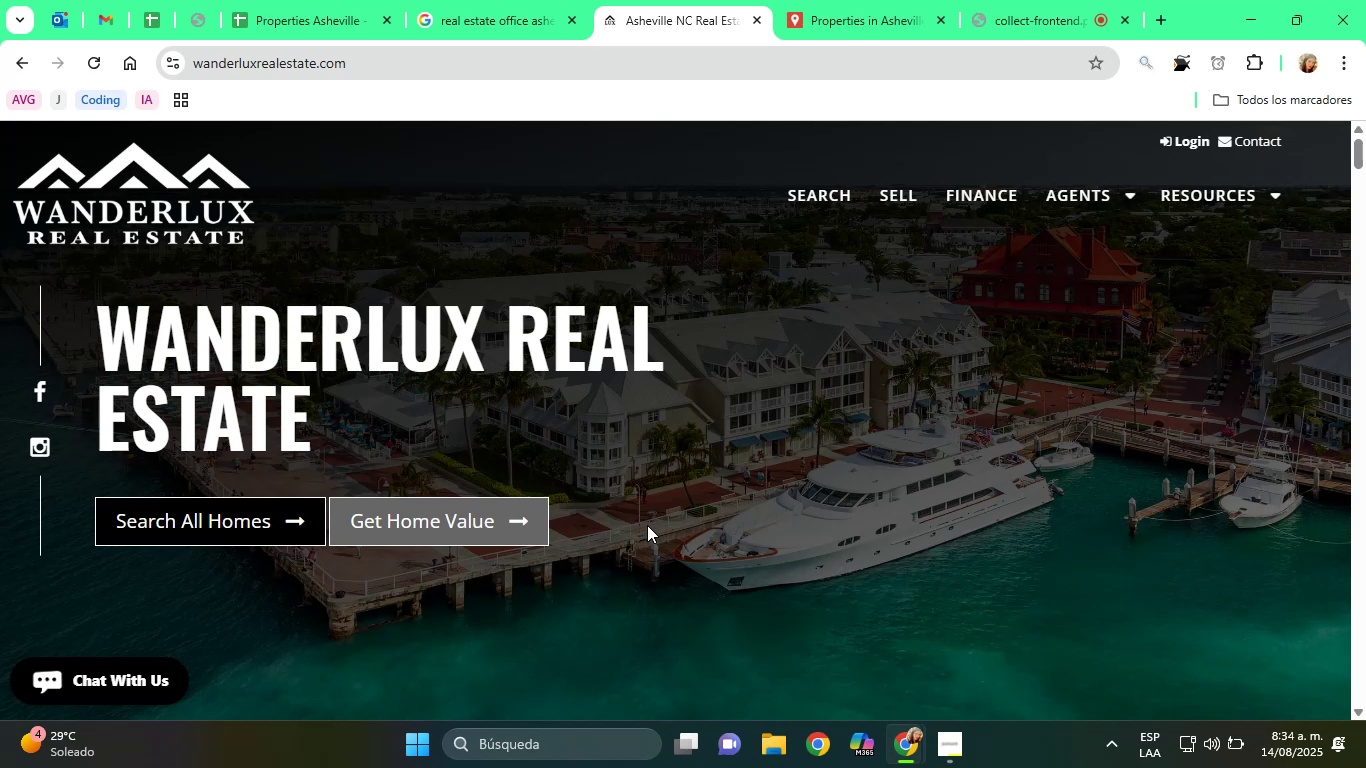 
wait(23.41)
 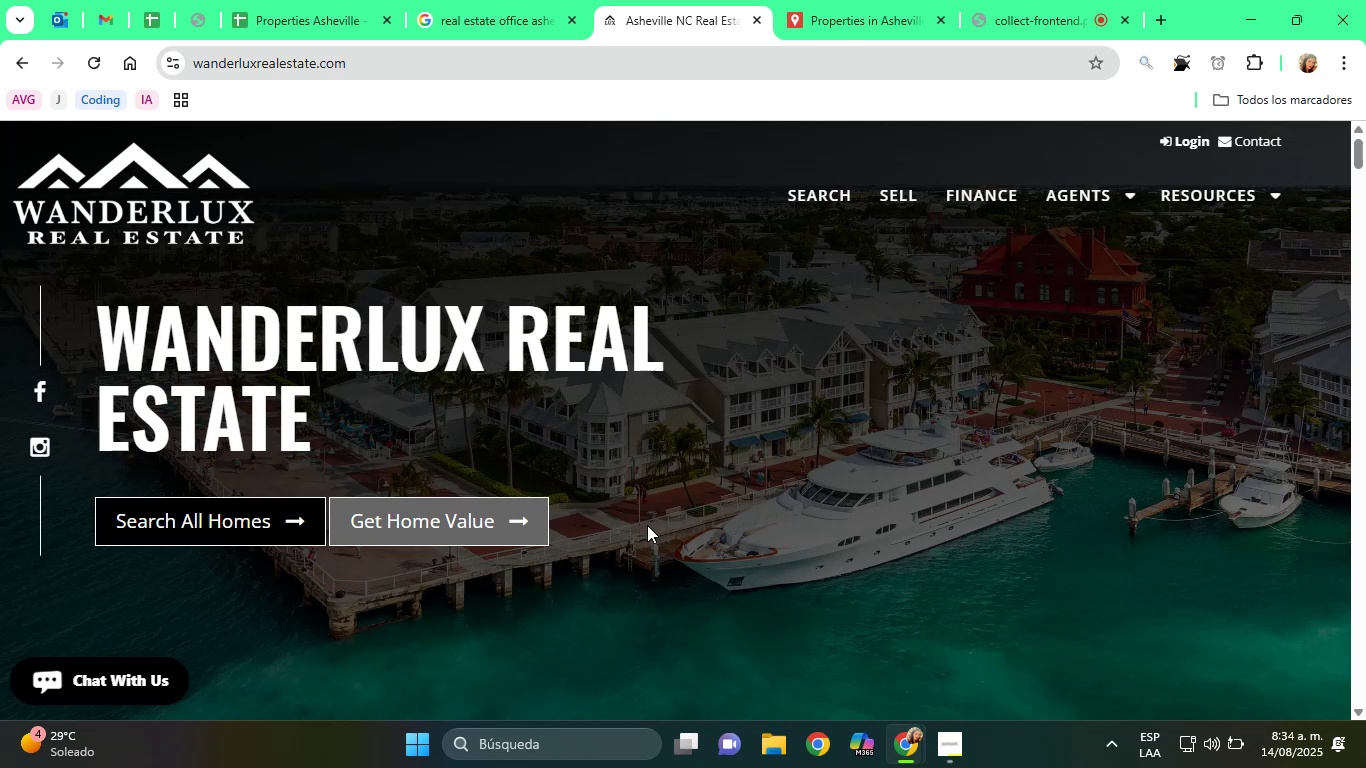 
scroll: coordinate [1048, 479], scroll_direction: down, amount: 8.0
 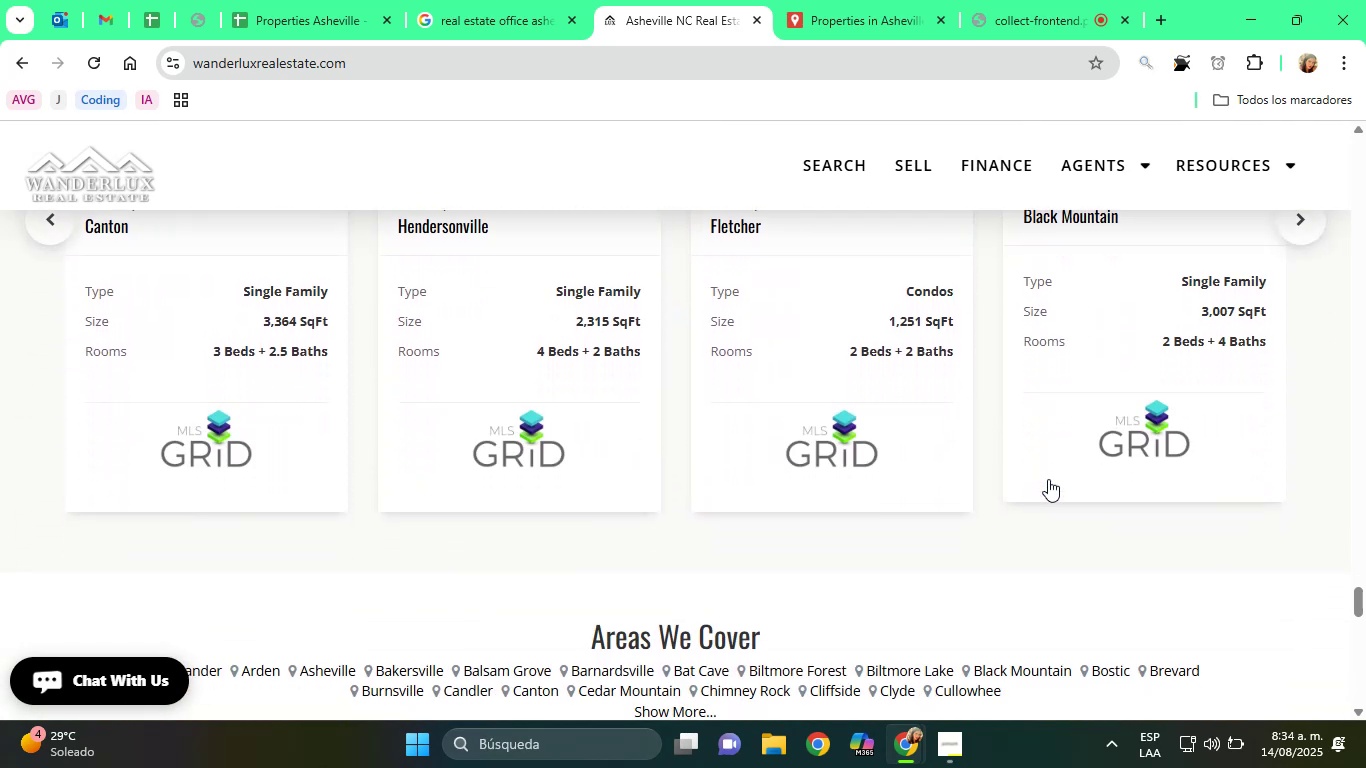 
wait(10.15)
 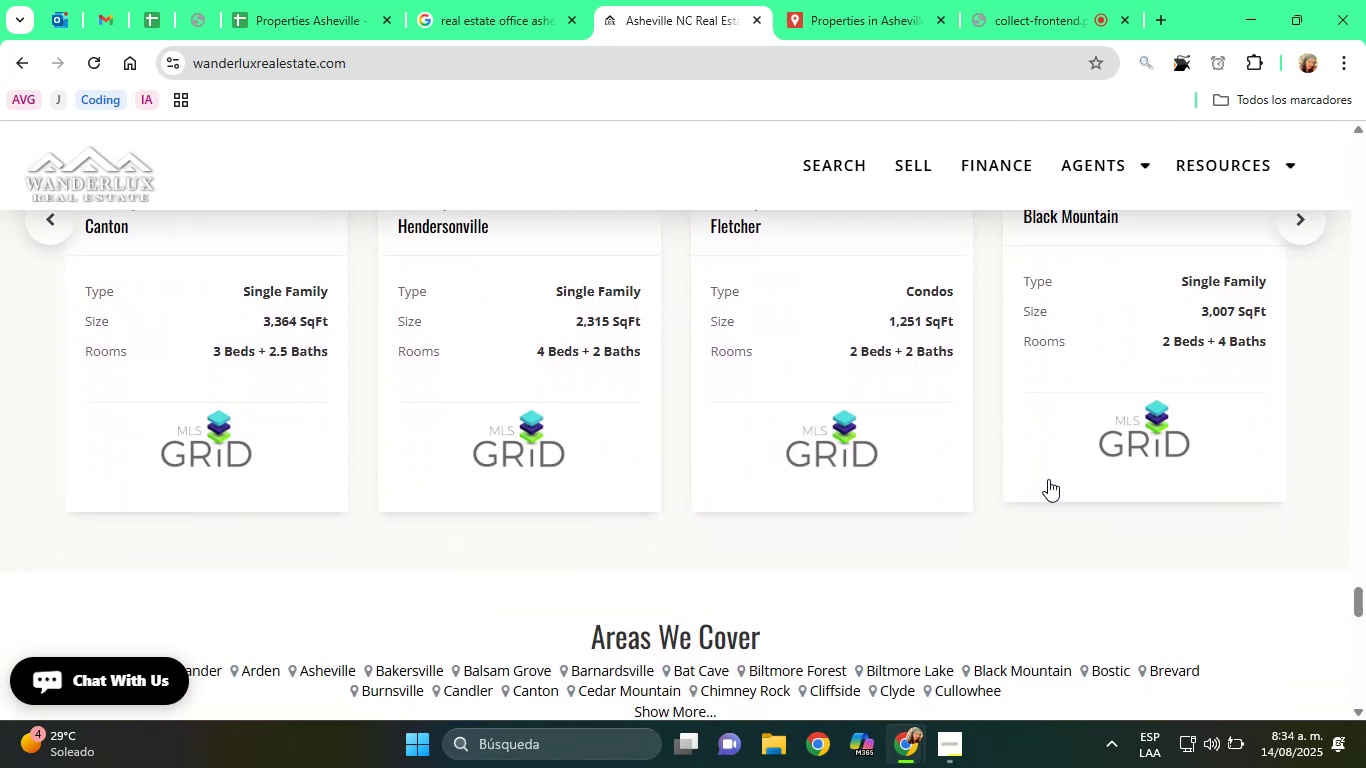 
scroll: coordinate [917, 520], scroll_direction: down, amount: 9.0
 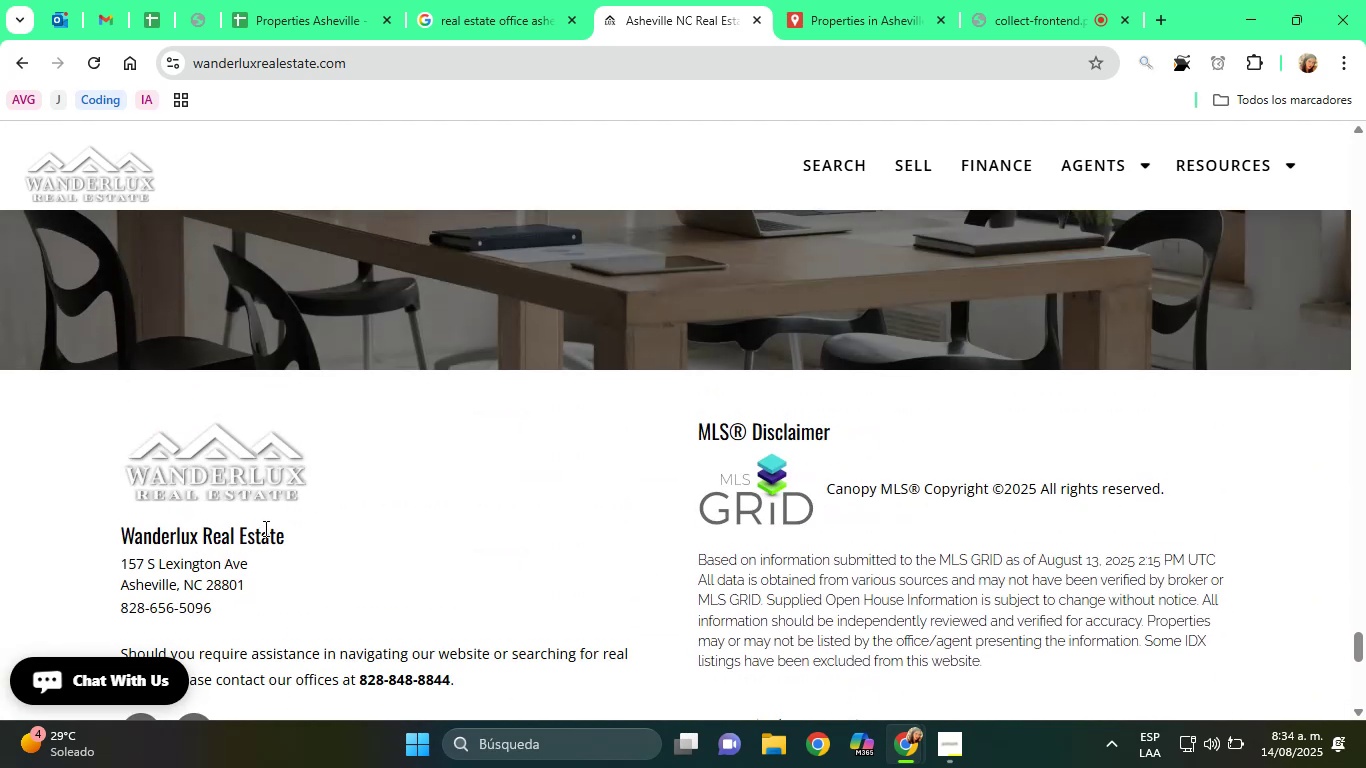 
left_click([322, 0])
 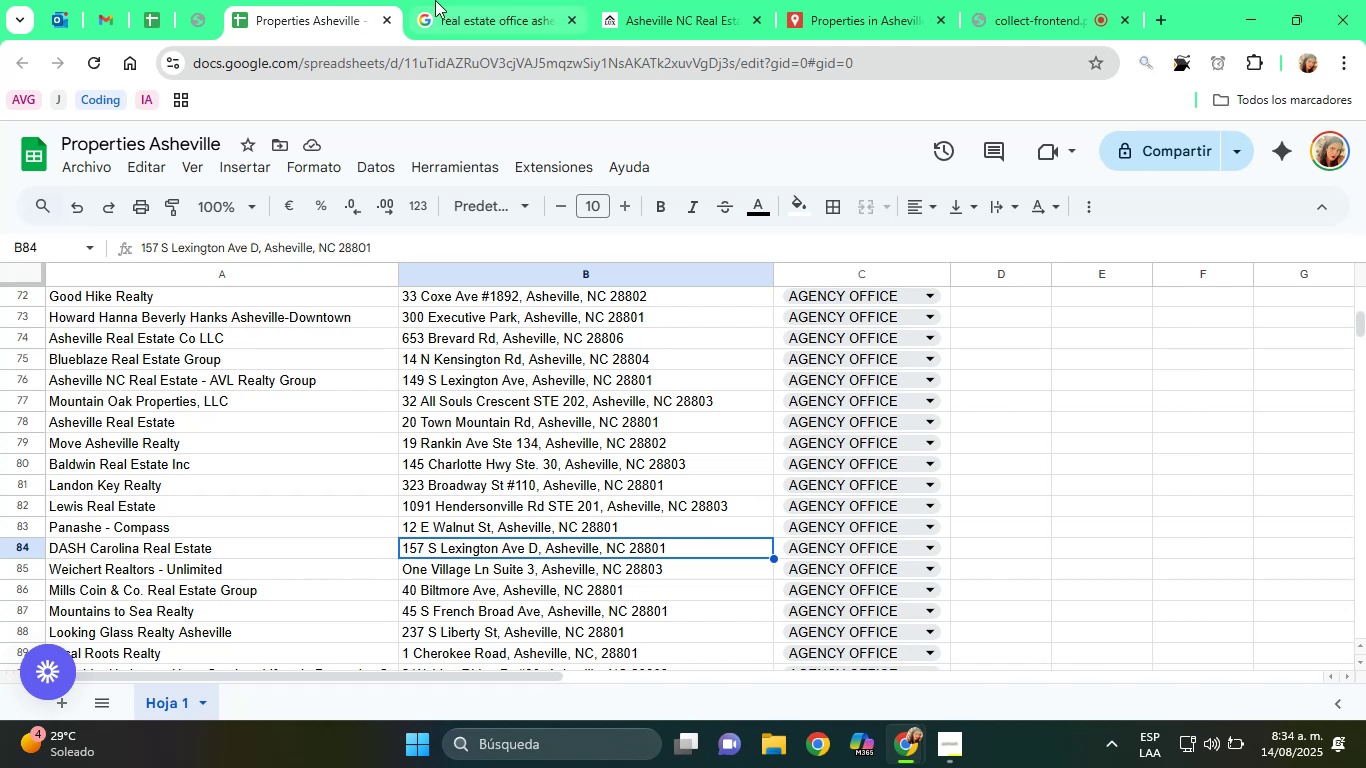 
left_click([640, 0])
 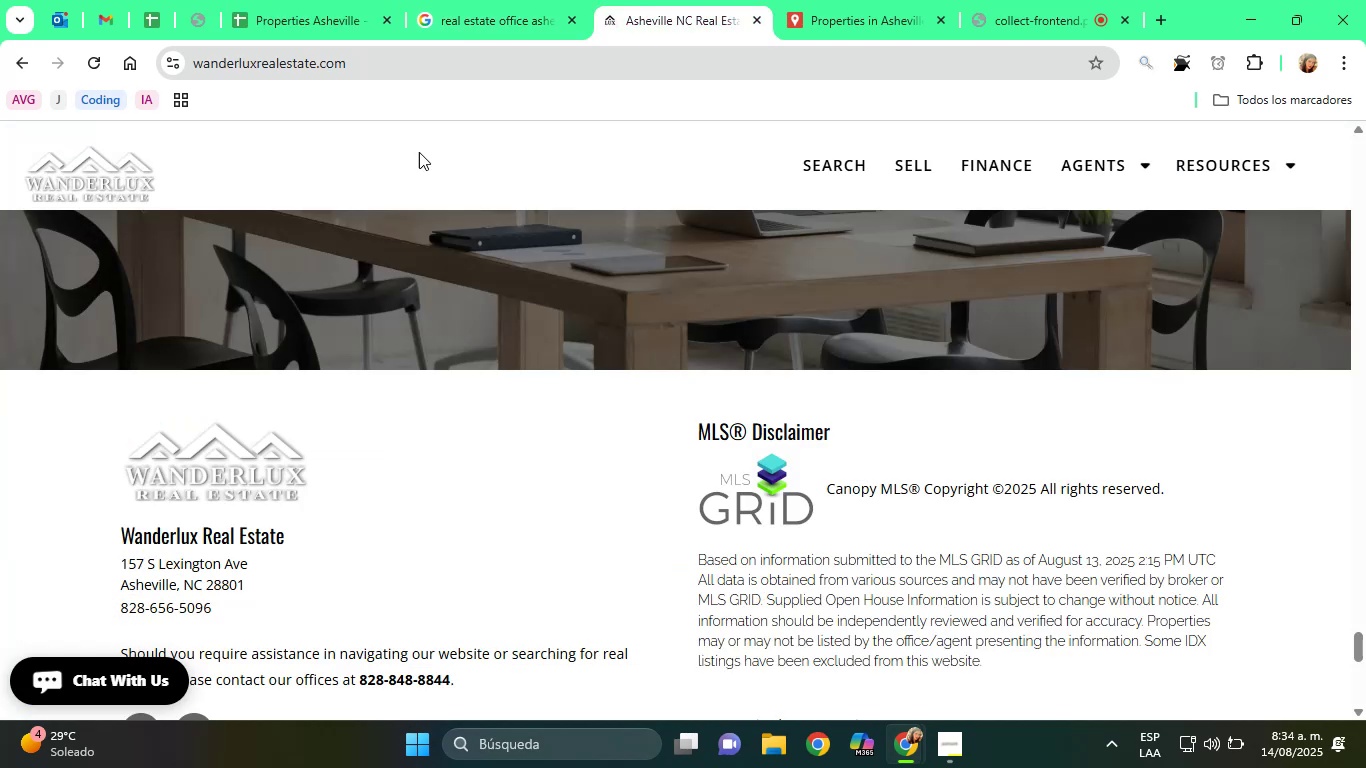 
left_click([350, 0])
 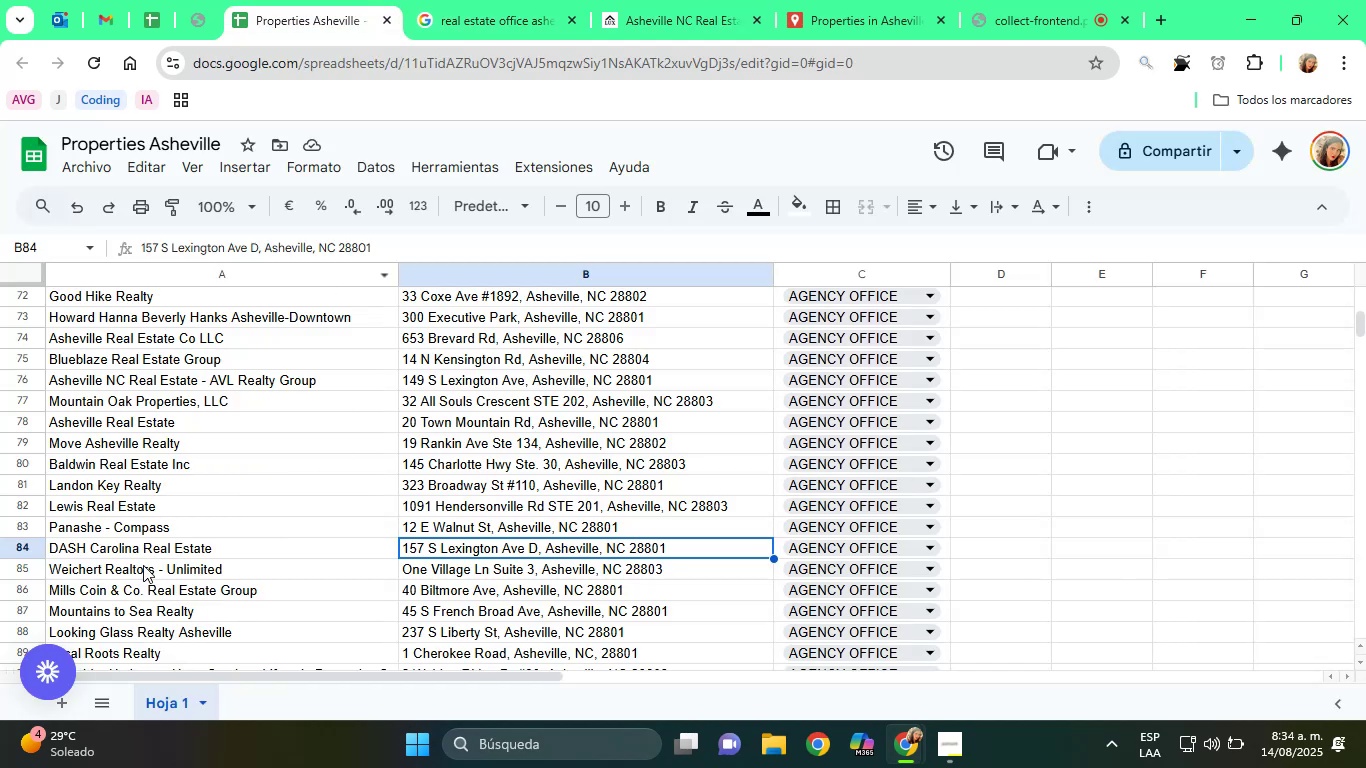 
left_click([126, 549])
 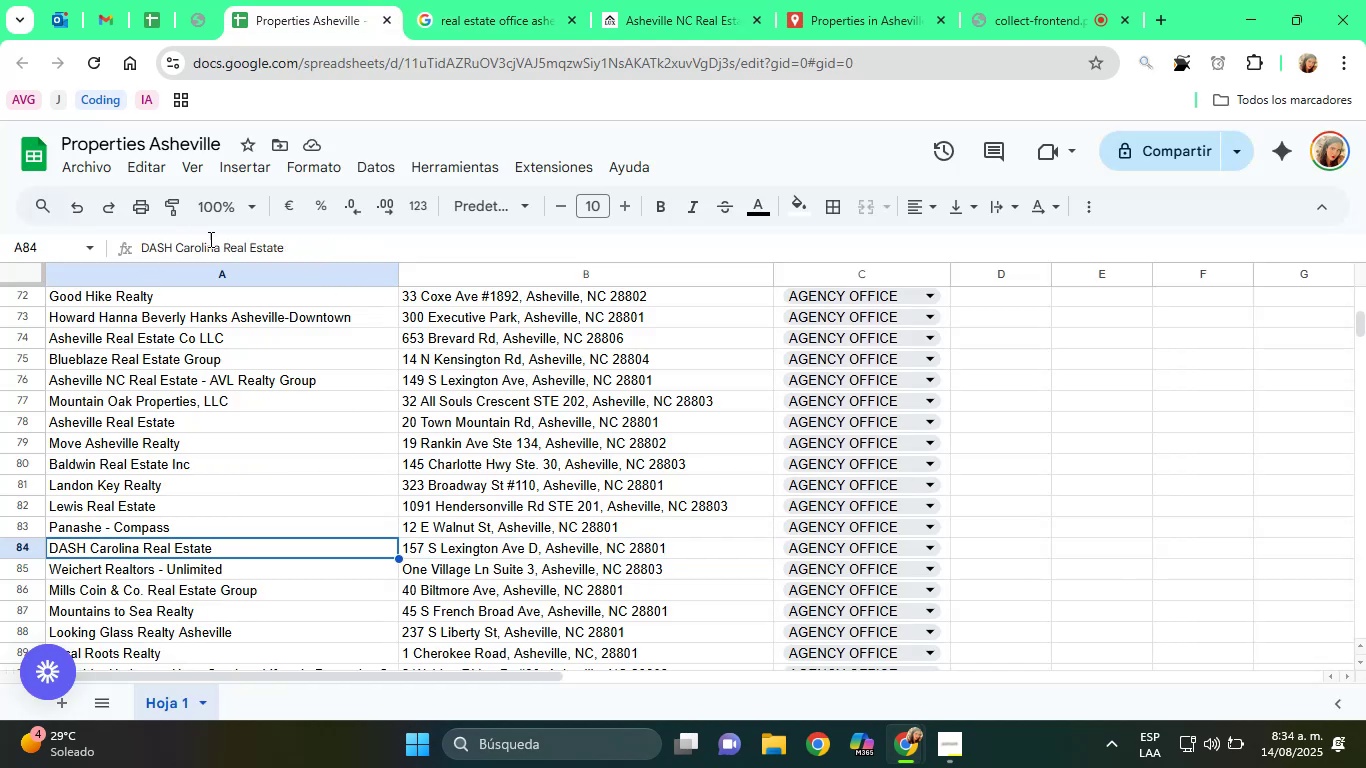 
double_click([223, 250])
 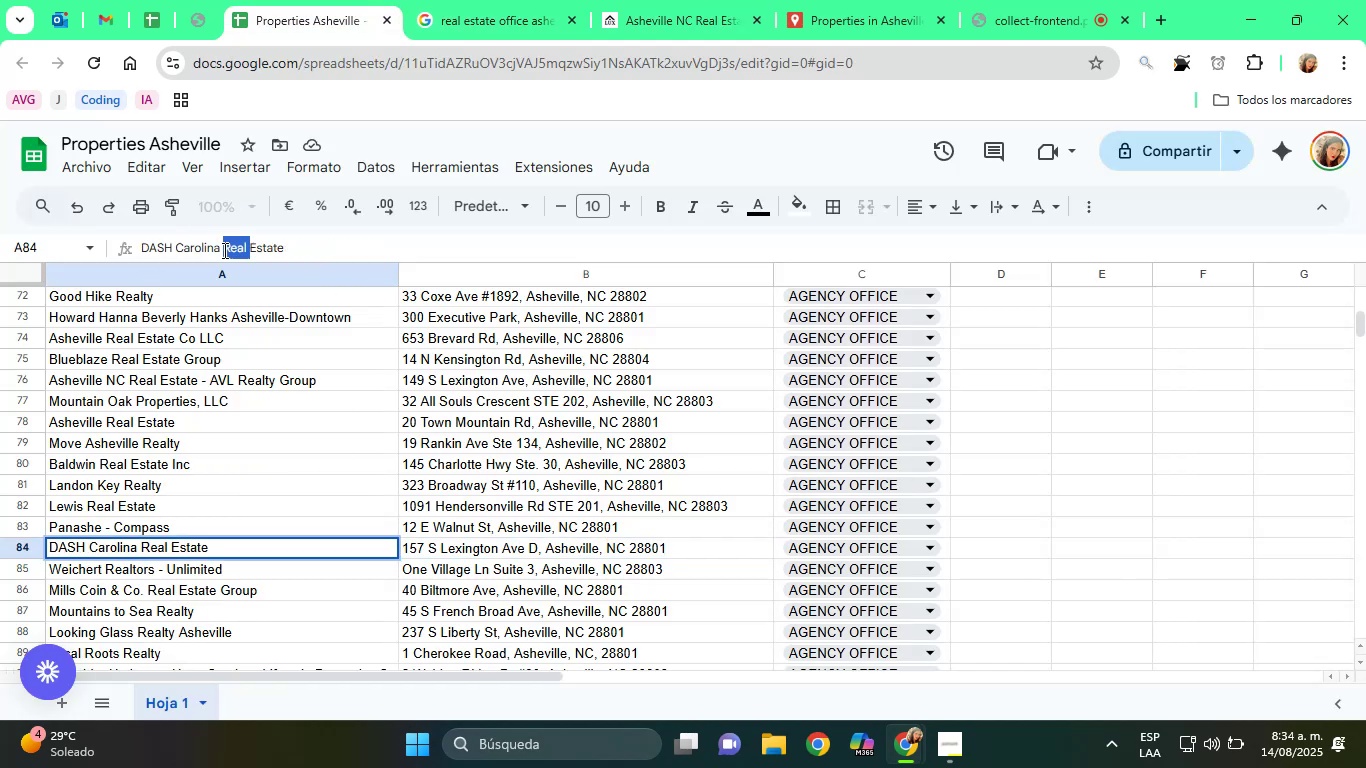 
triple_click([223, 250])
 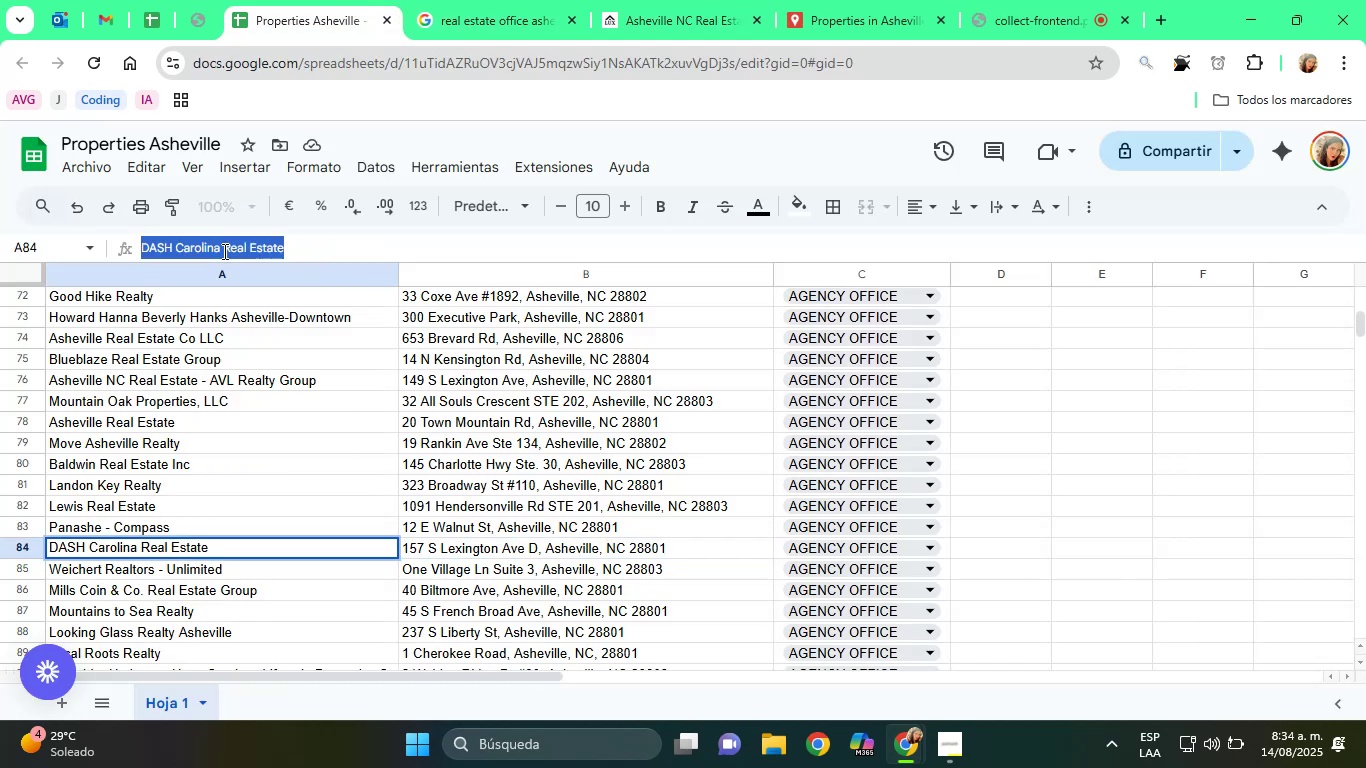 
right_click([223, 251])
 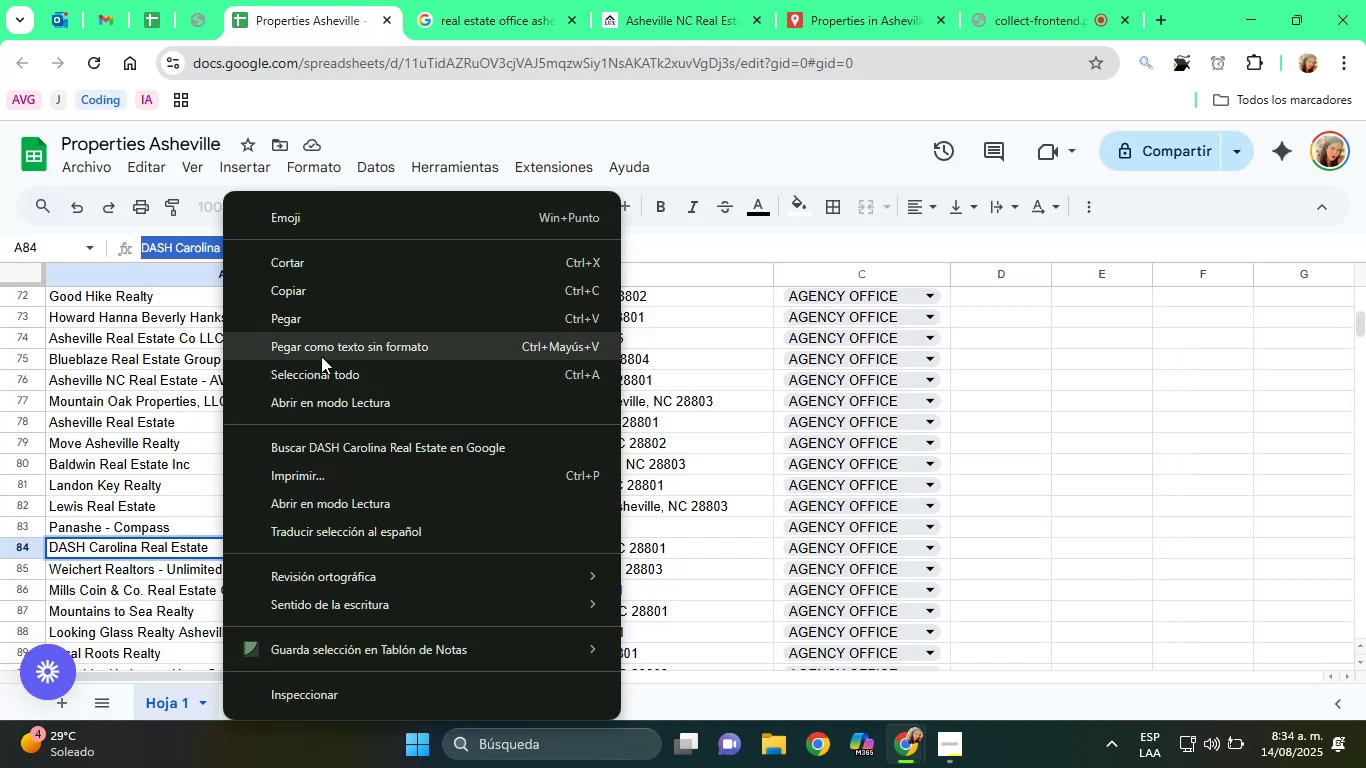 
left_click_drag(start_coordinate=[321, 356], to_coordinate=[341, 460])
 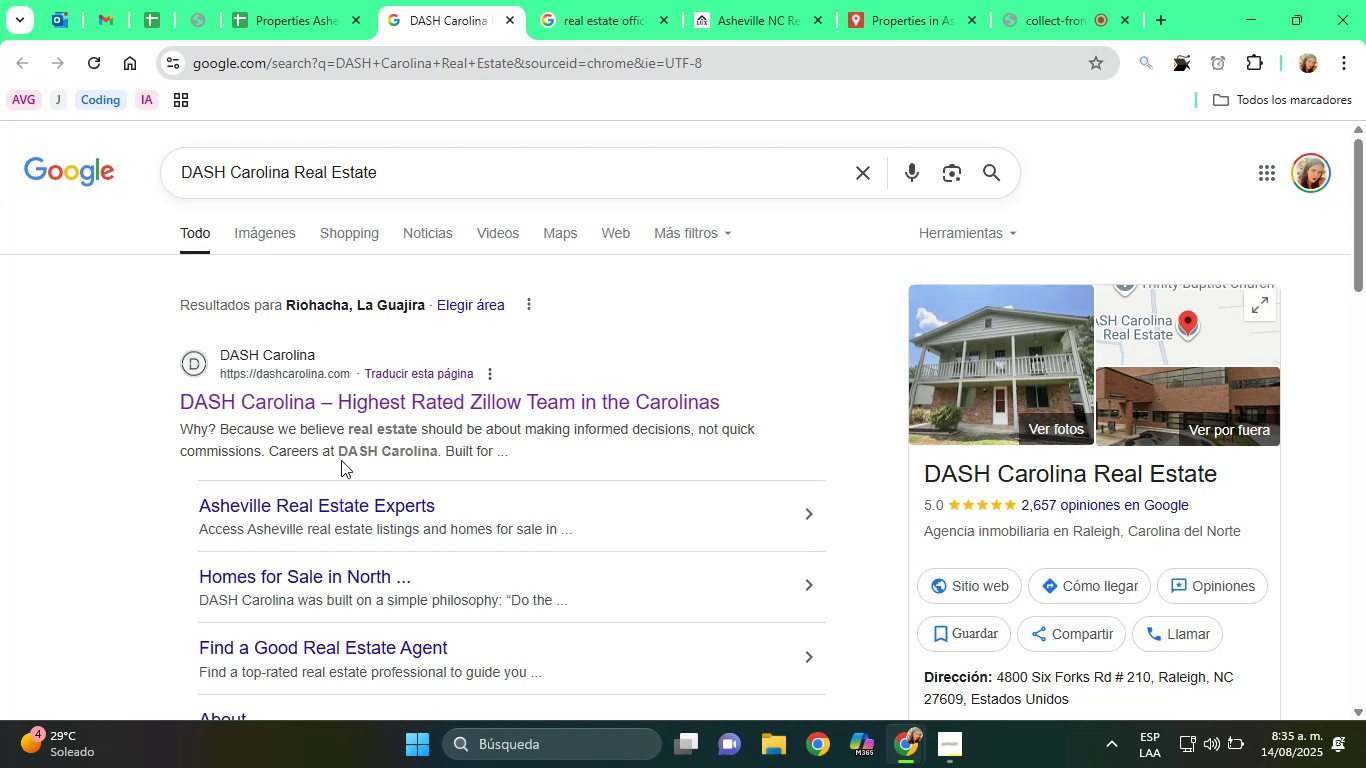 
wait(33.28)
 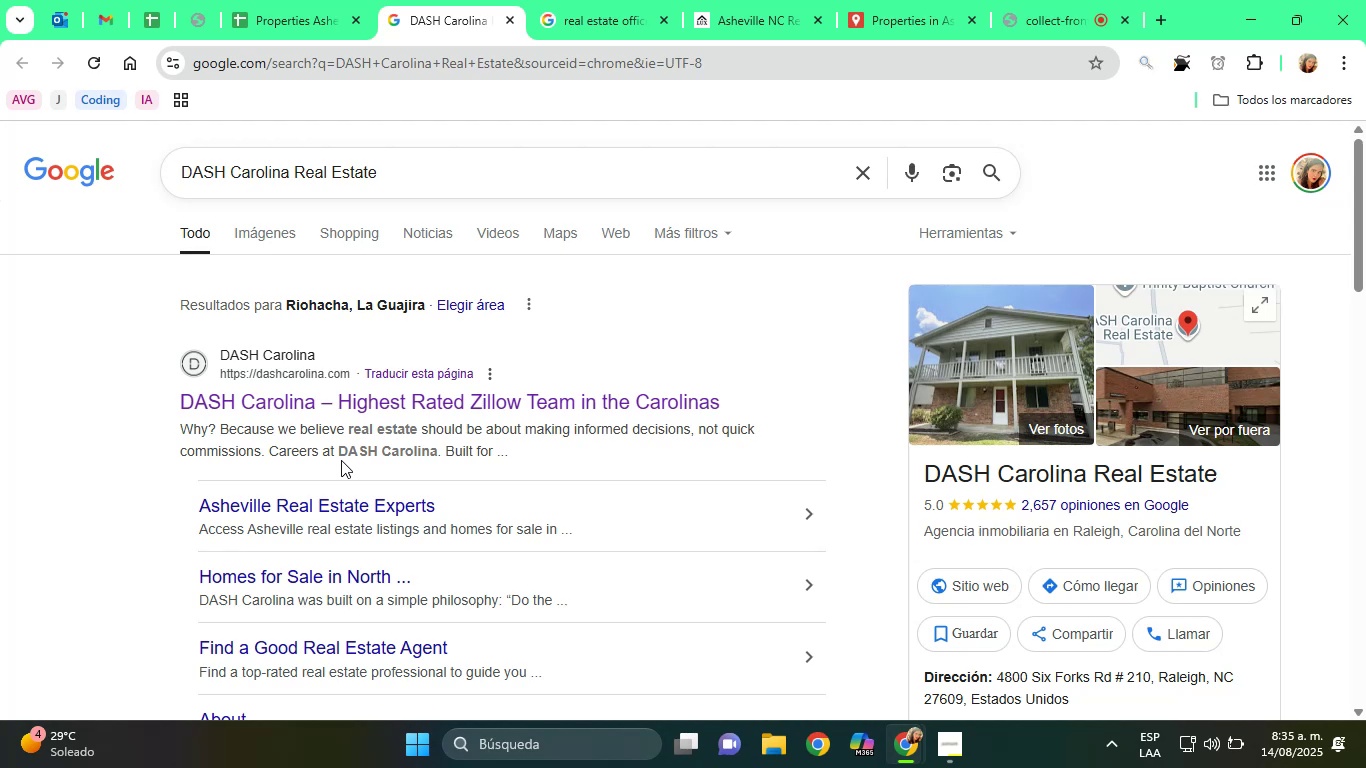 
left_click([347, 407])
 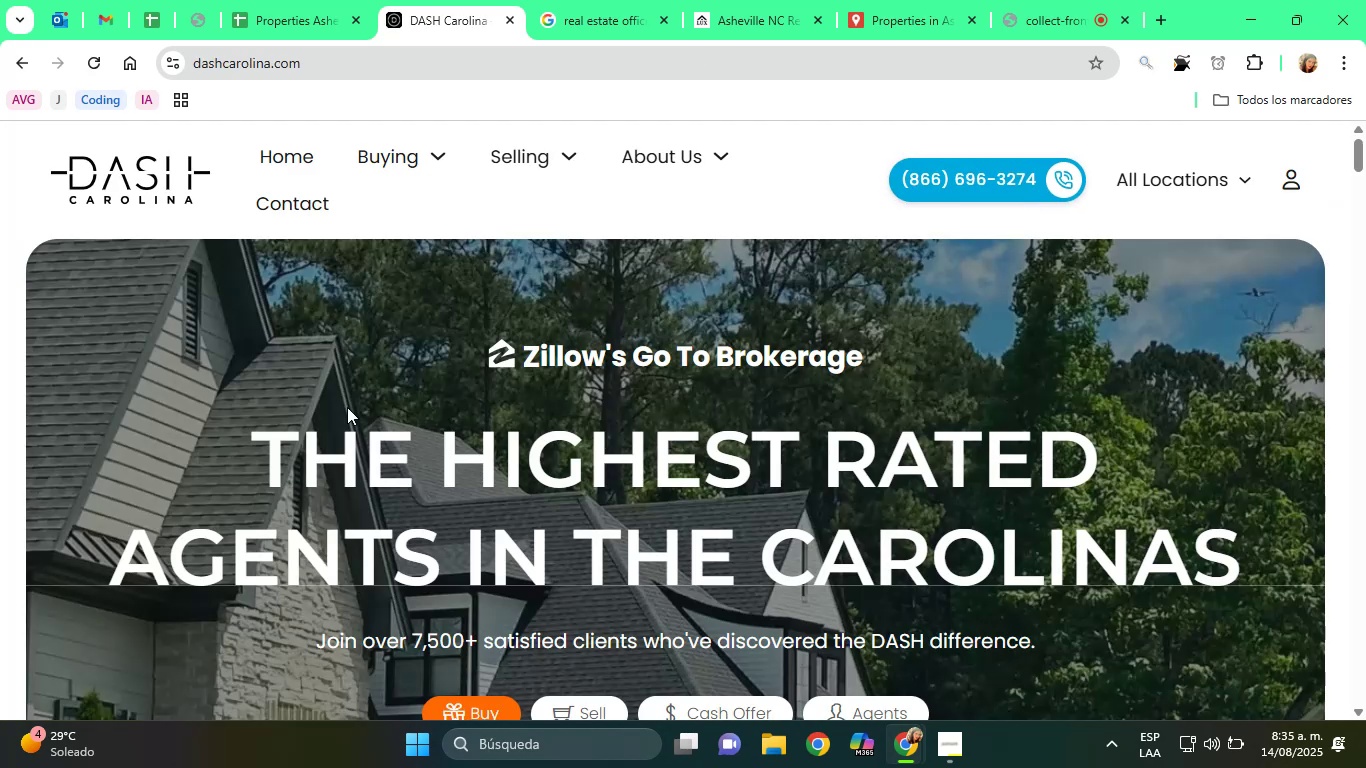 
wait(5.03)
 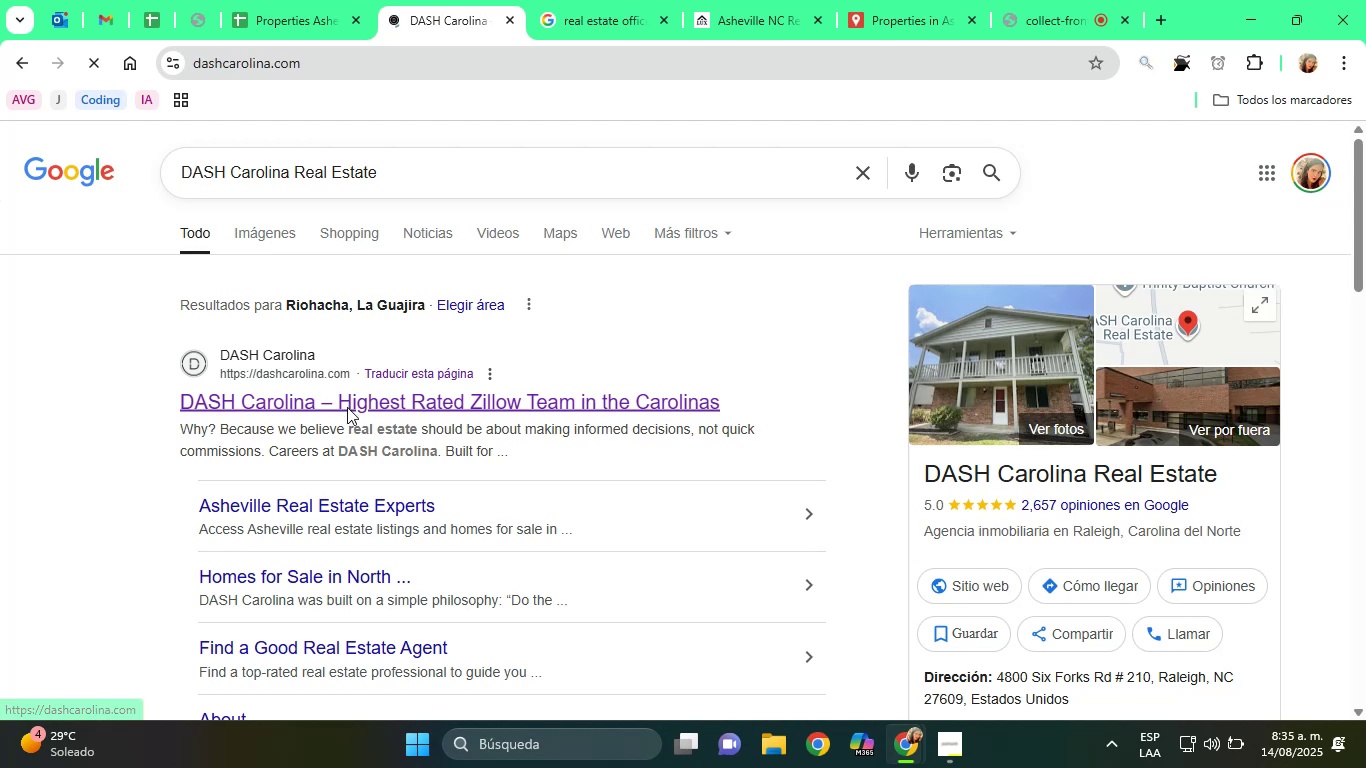 
left_click([302, 206])
 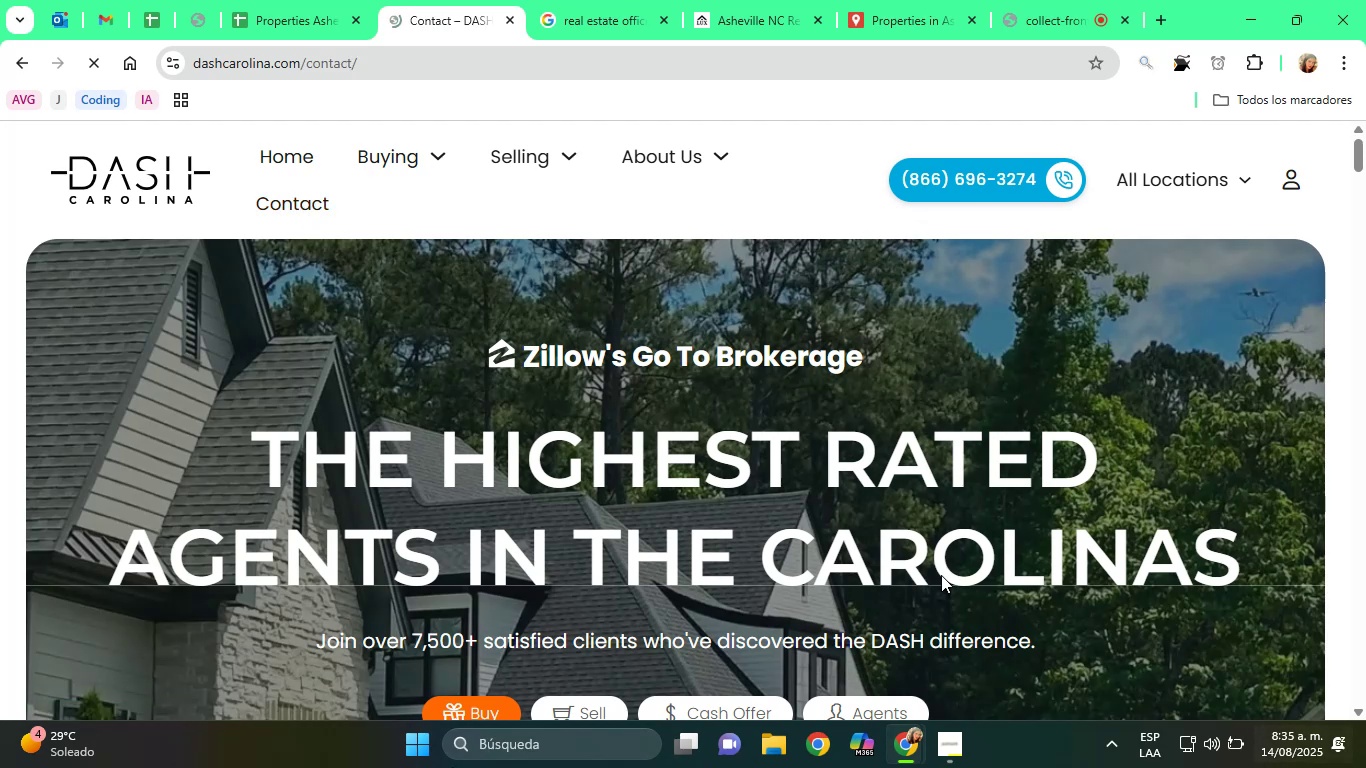 
scroll: coordinate [1007, 482], scroll_direction: down, amount: 23.0
 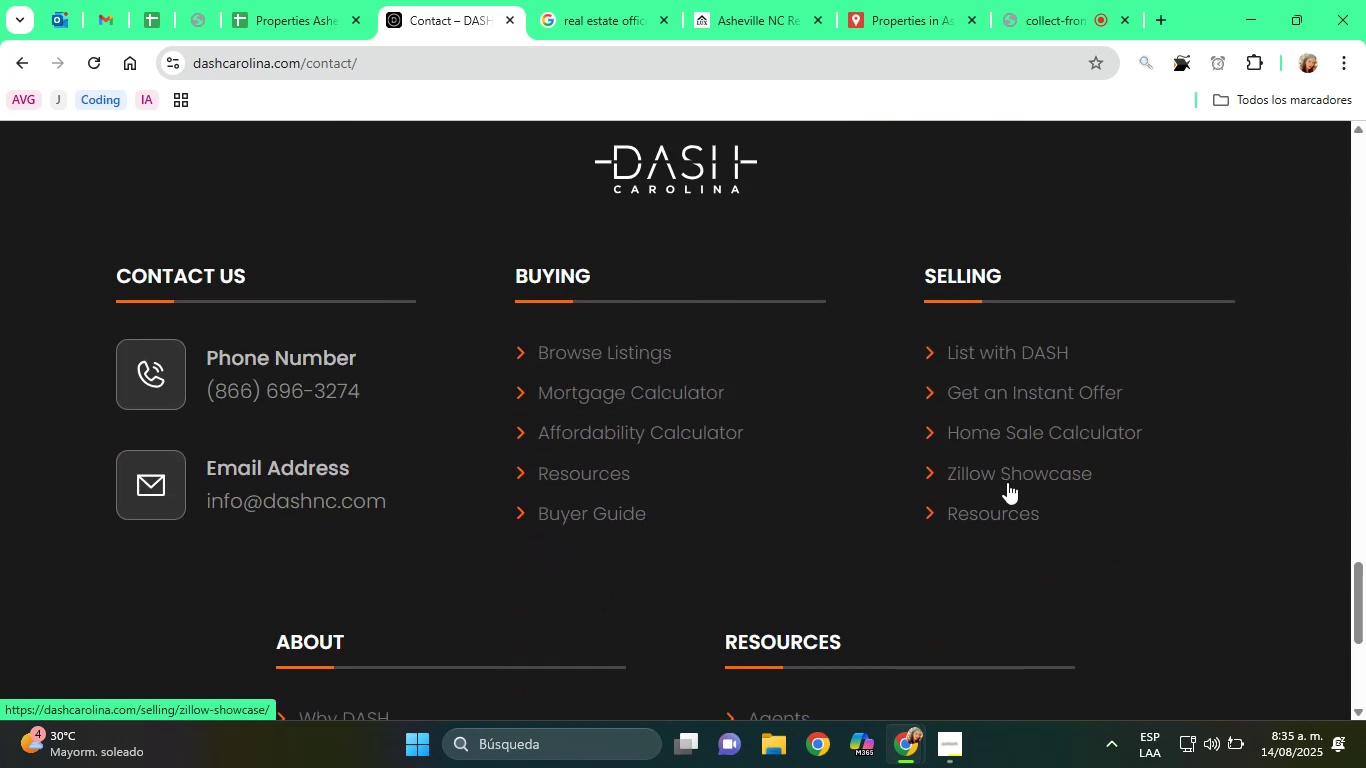 
wait(9.66)
 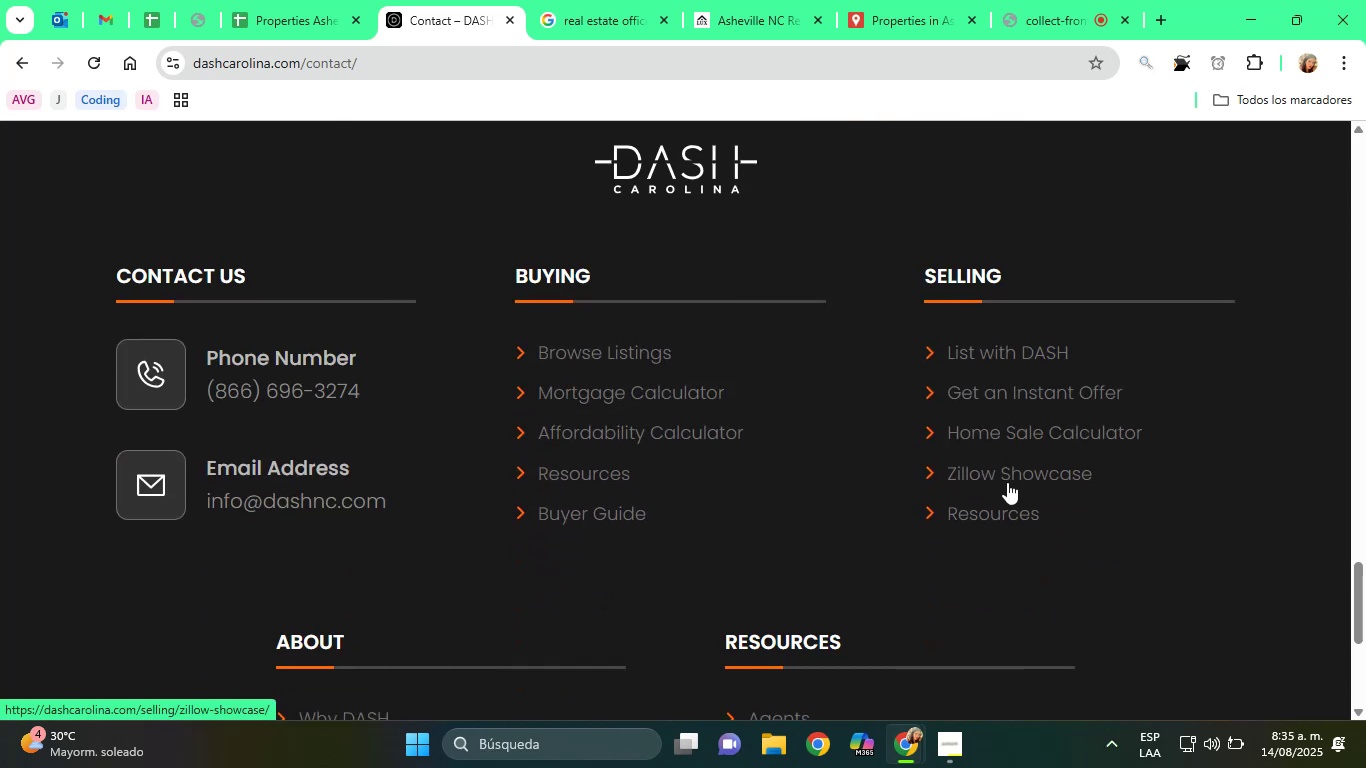 
scroll: coordinate [901, 537], scroll_direction: down, amount: 3.0
 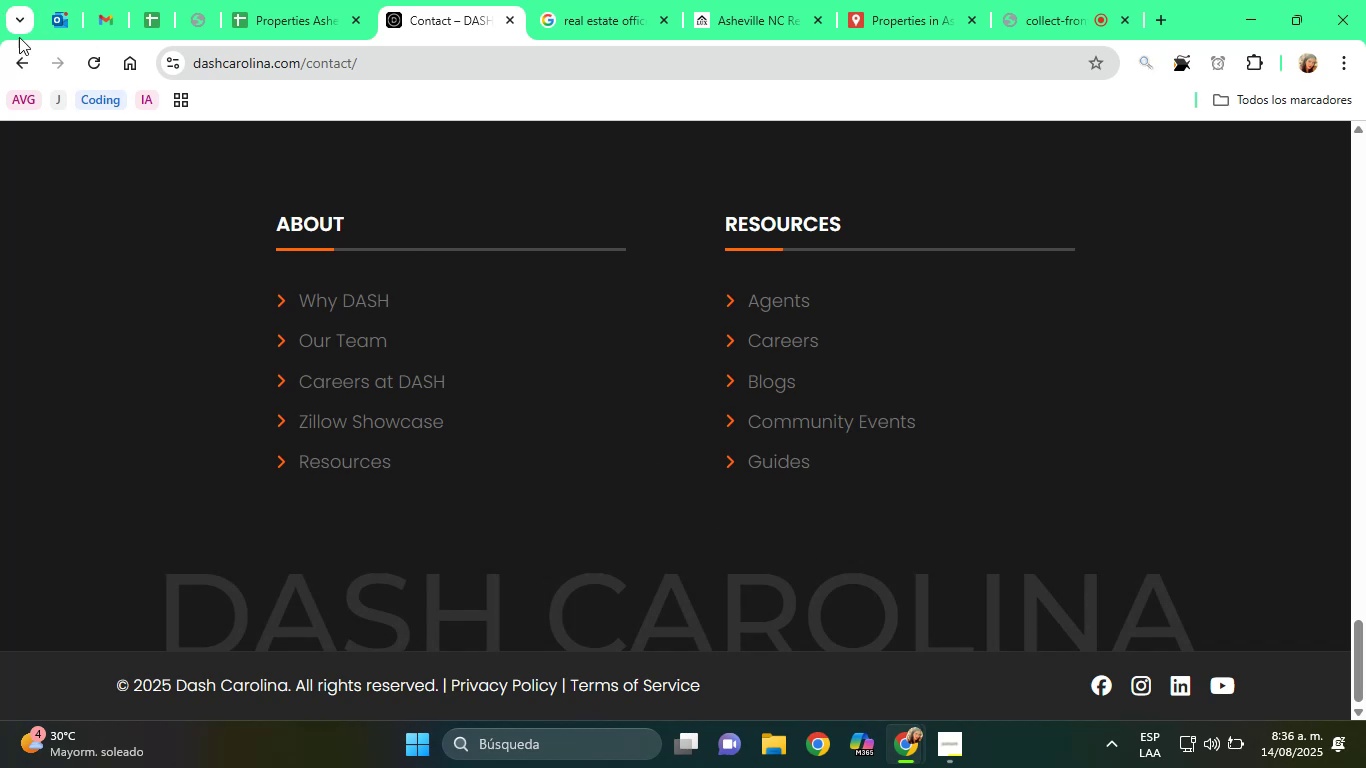 
left_click([16, 54])
 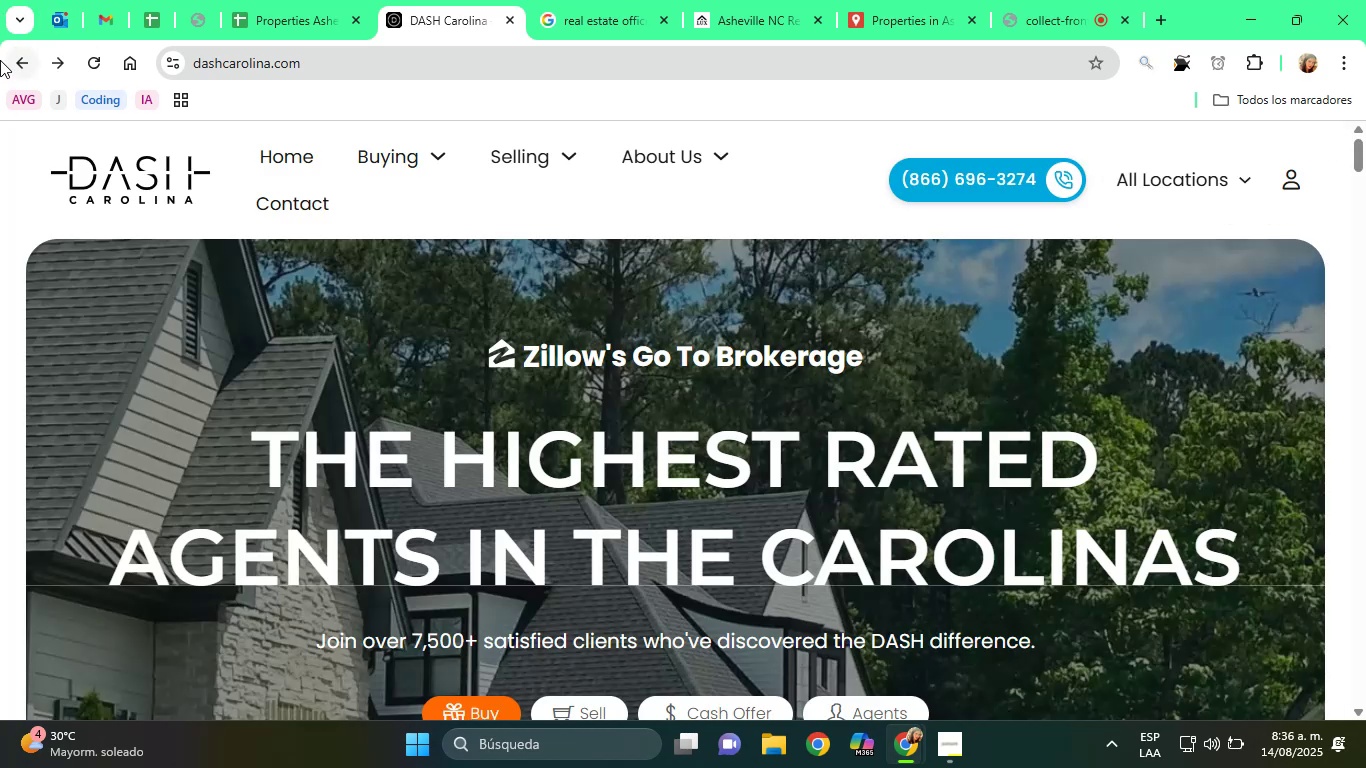 
left_click([15, 61])
 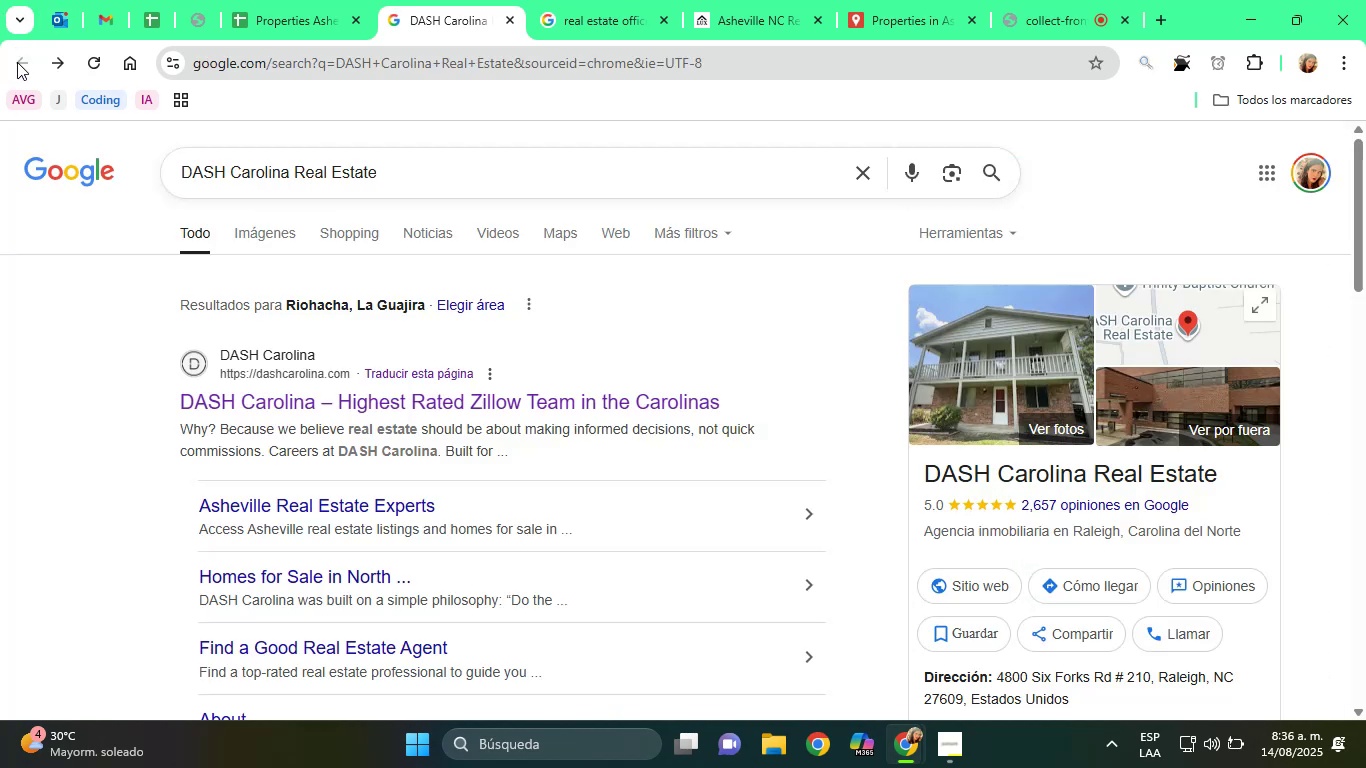 
scroll: coordinate [310, 367], scroll_direction: down, amount: 6.0
 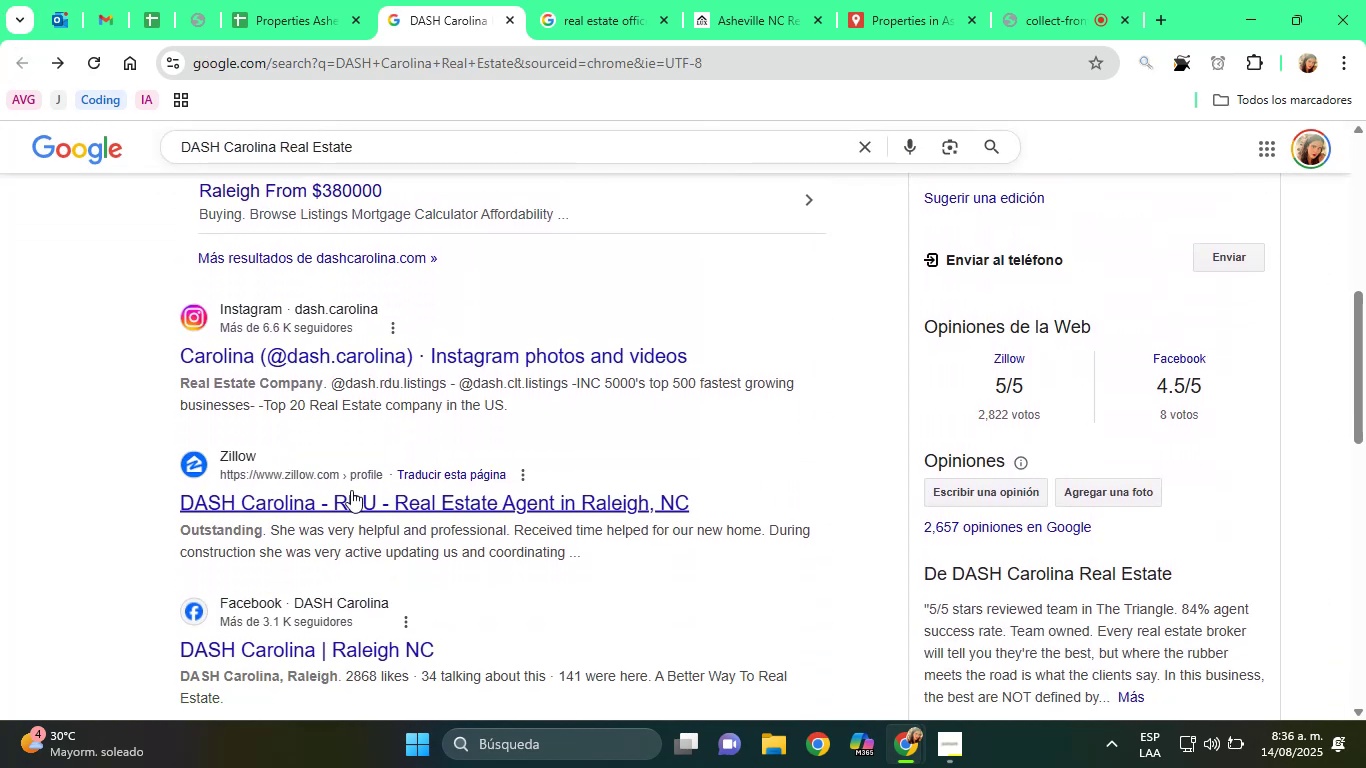 
left_click([353, 496])
 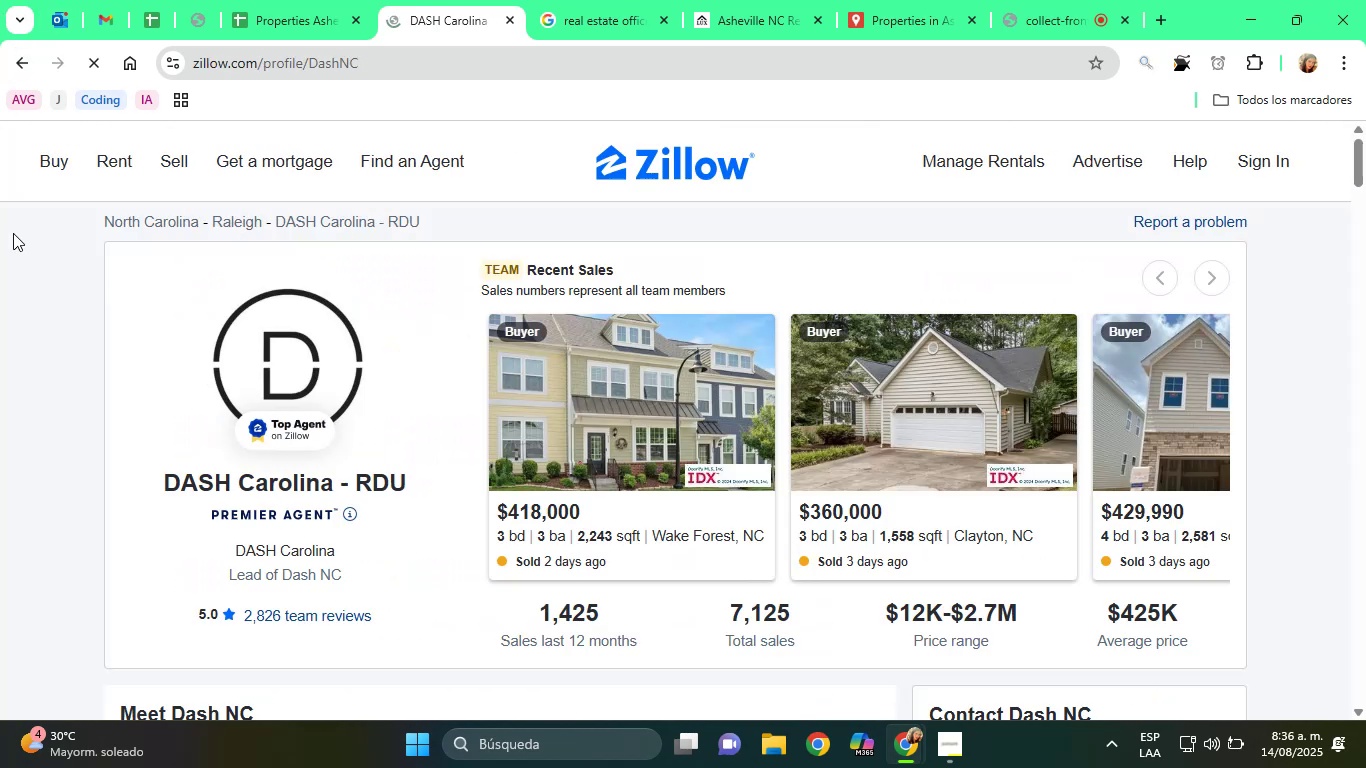 
left_click([13, 62])
 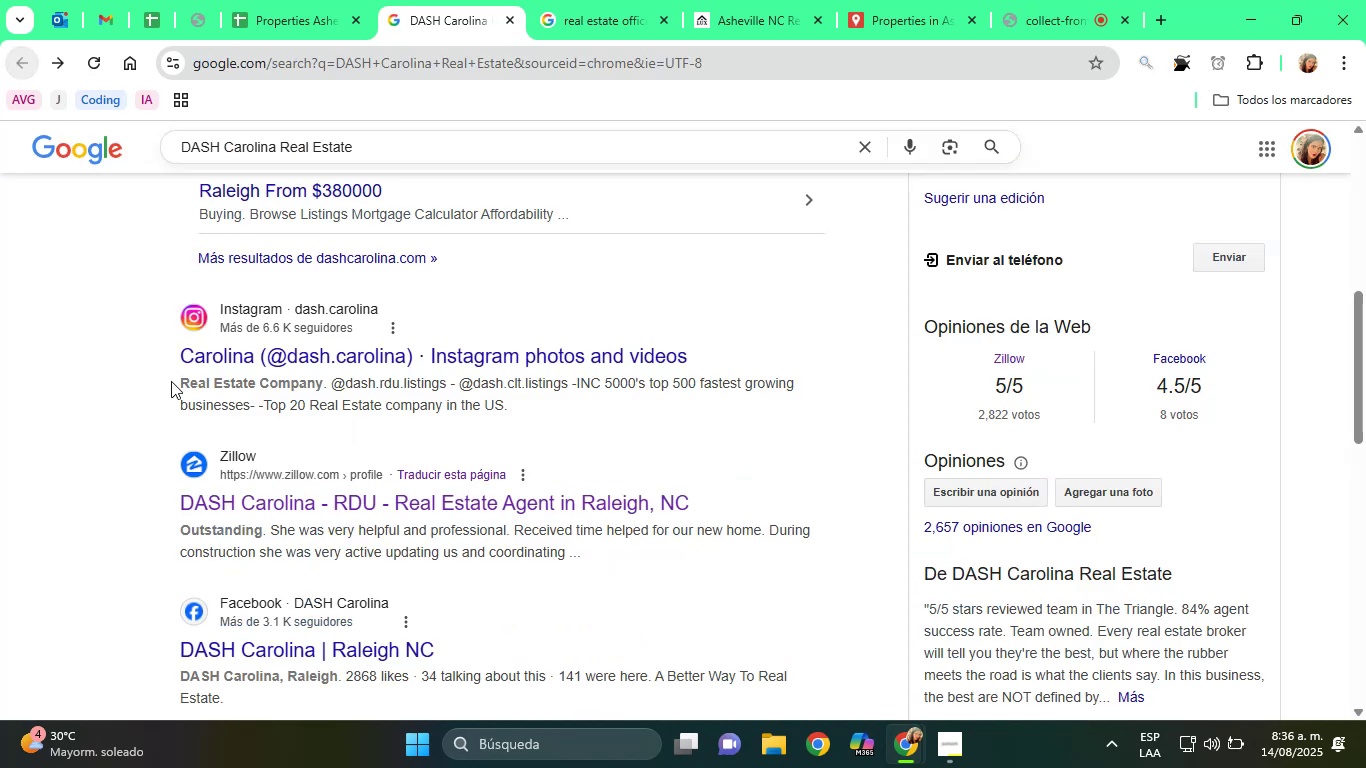 
scroll: coordinate [386, 569], scroll_direction: down, amount: 4.0
 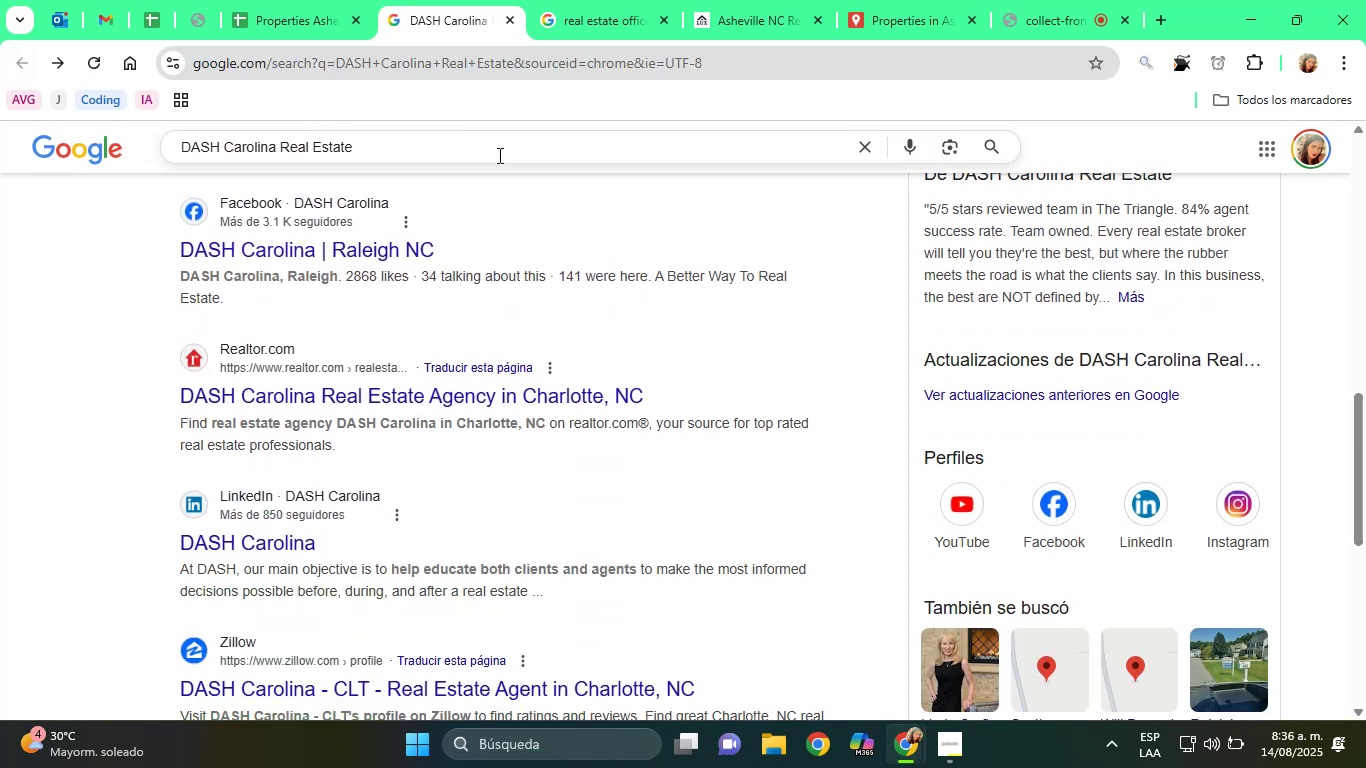 
left_click([479, 147])
 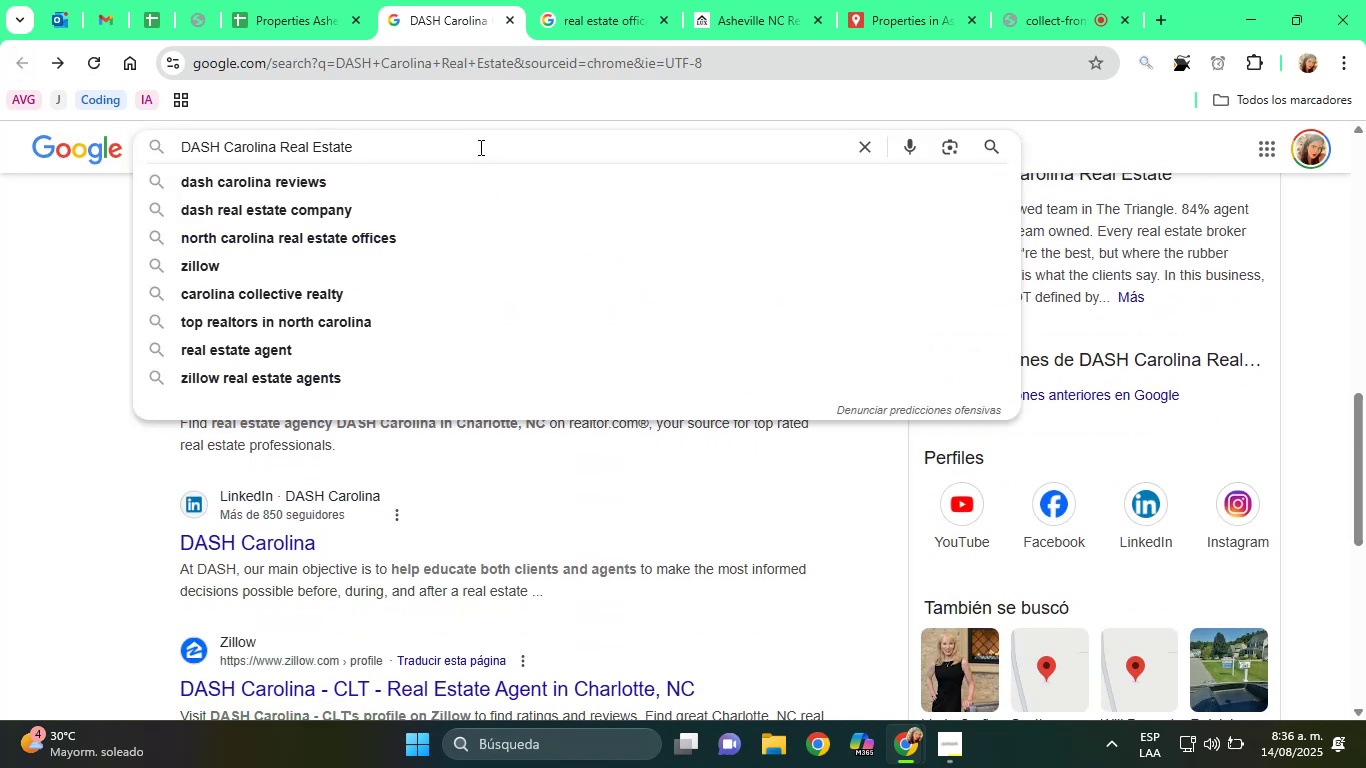 
type( asheville)
 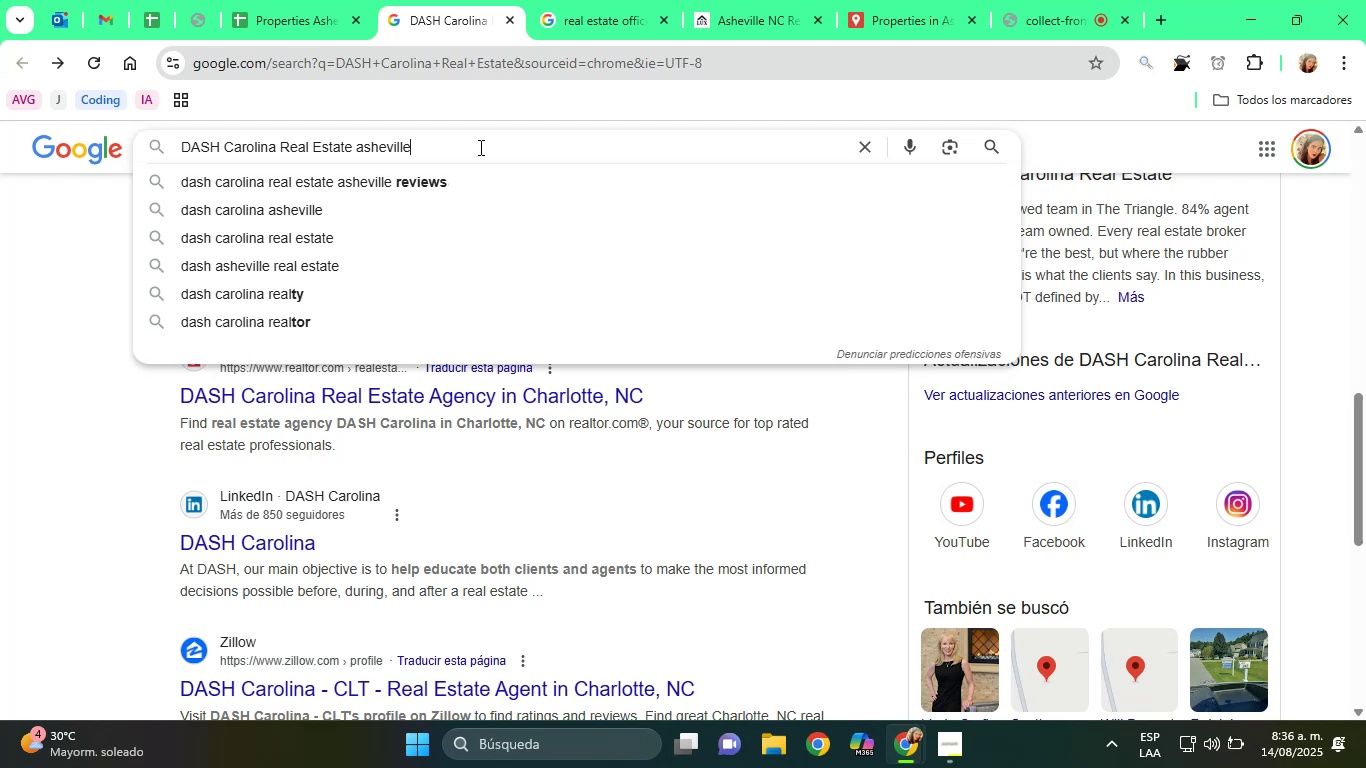 
key(Enter)
 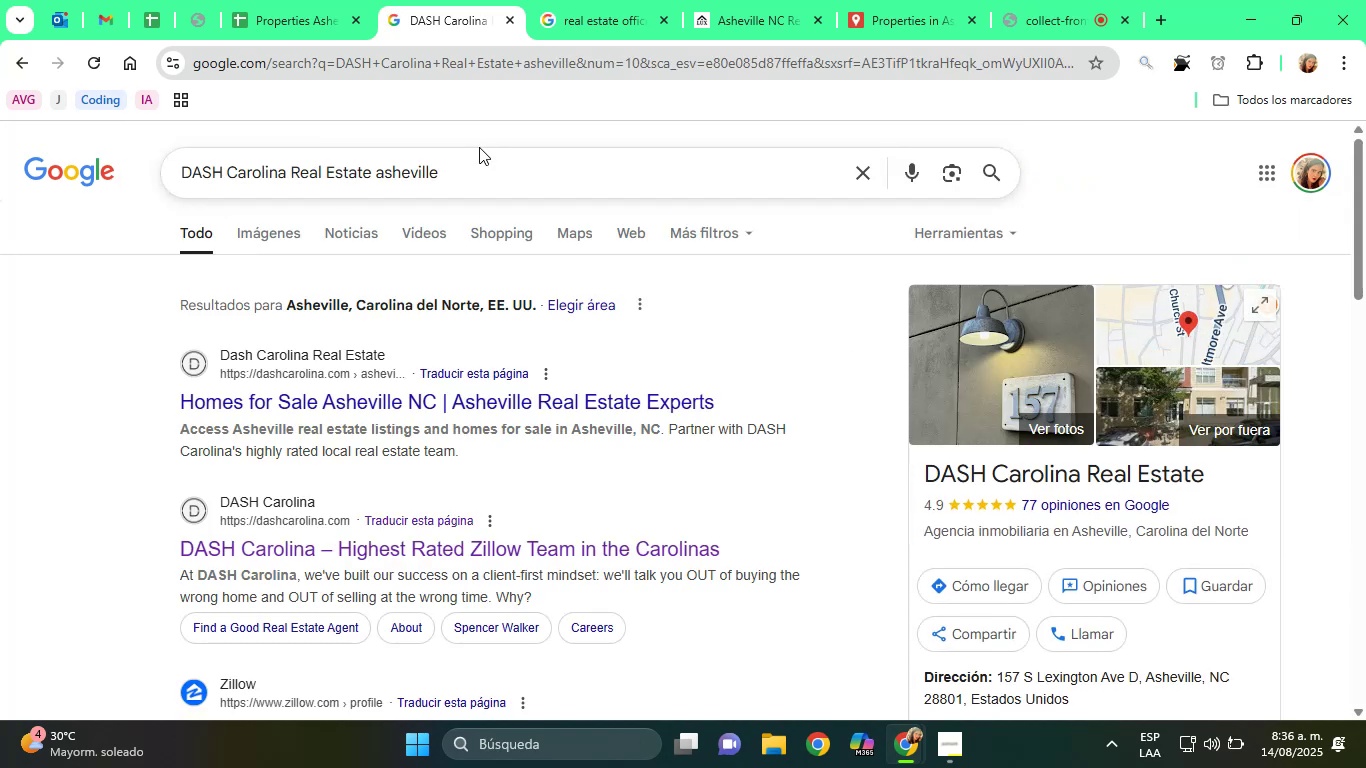 
wait(11.79)
 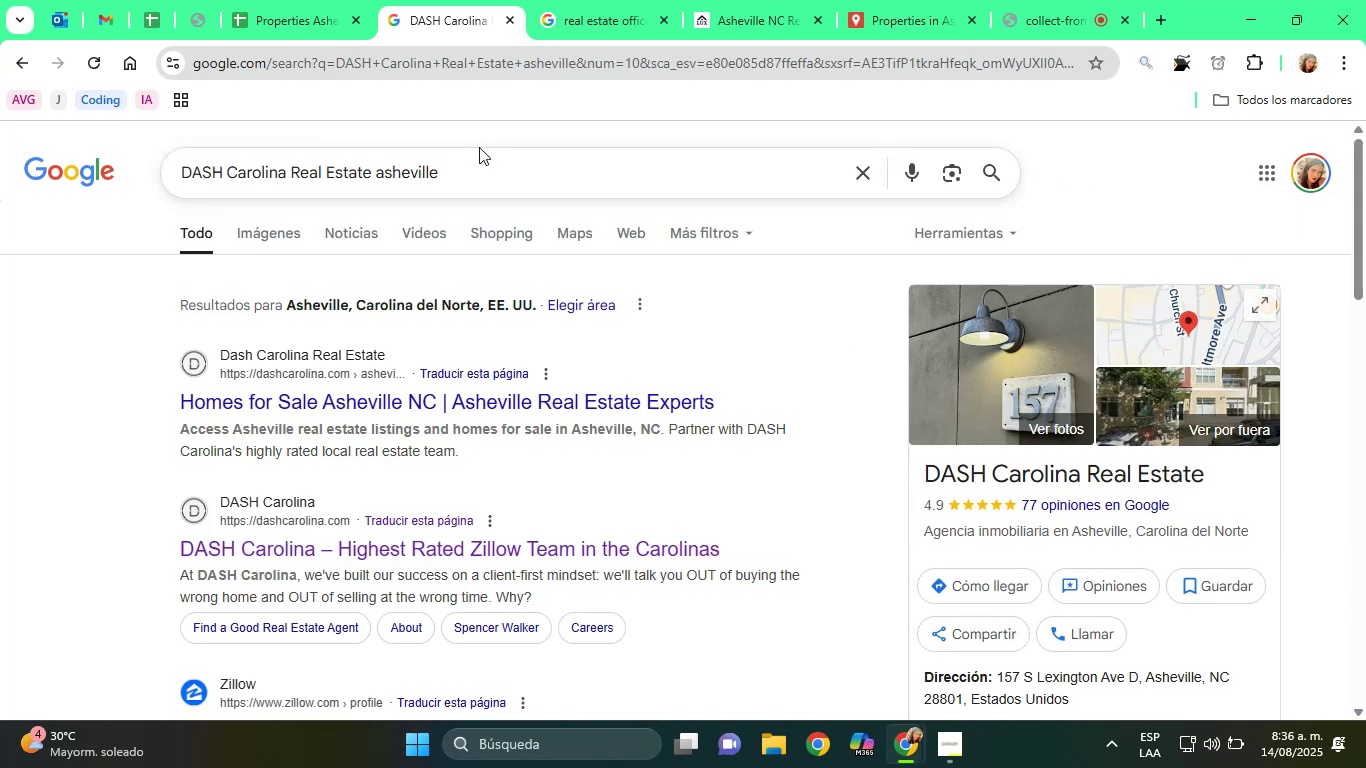 
left_click([792, 0])
 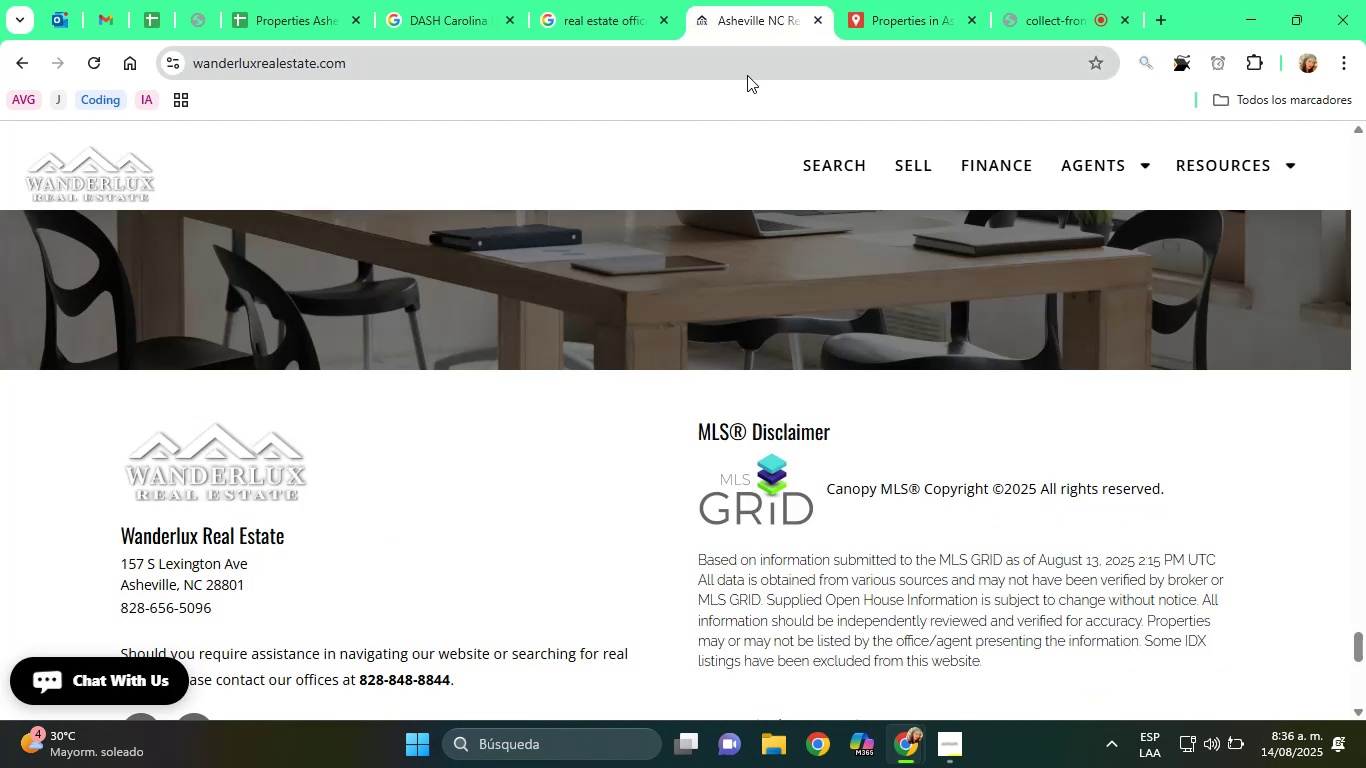 
left_click([589, 0])
 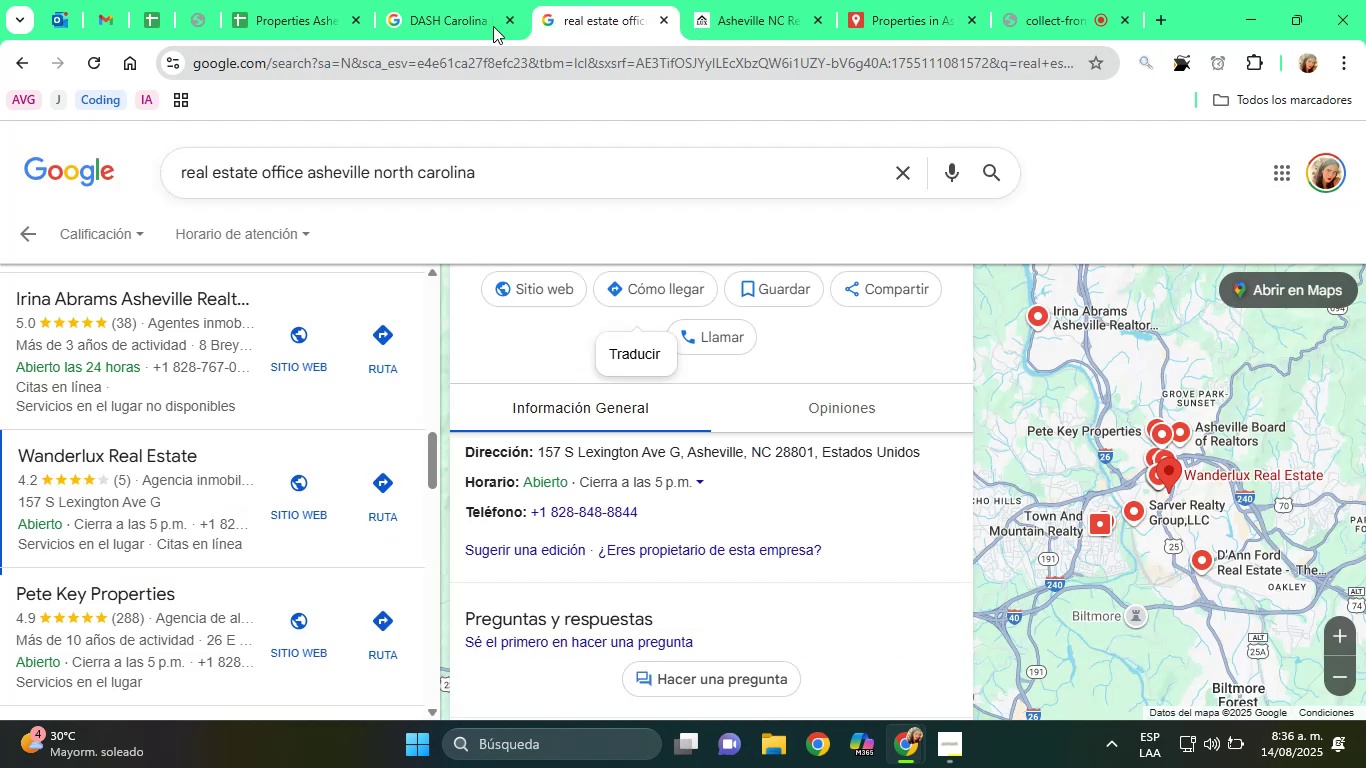 
left_click([407, 0])
 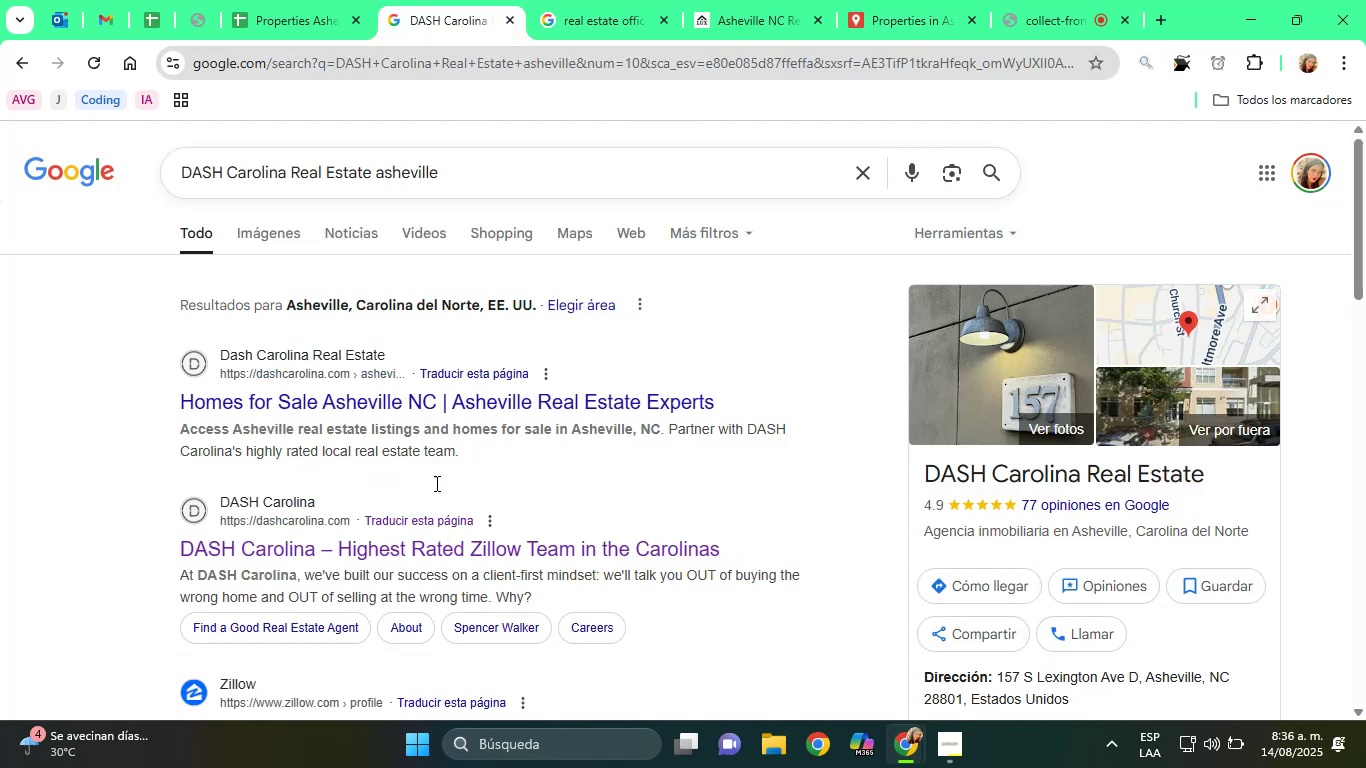 
mouse_move([1355, 767])
 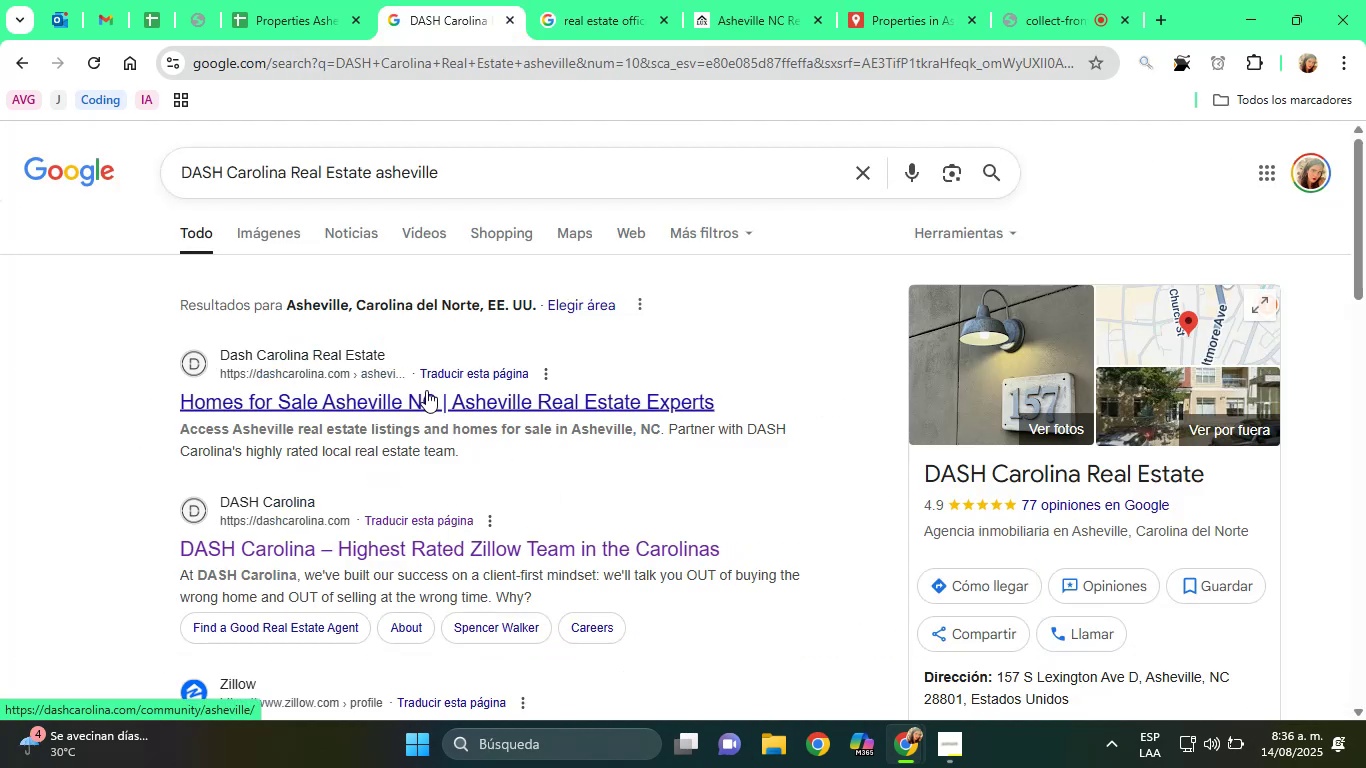 
left_click([426, 390])
 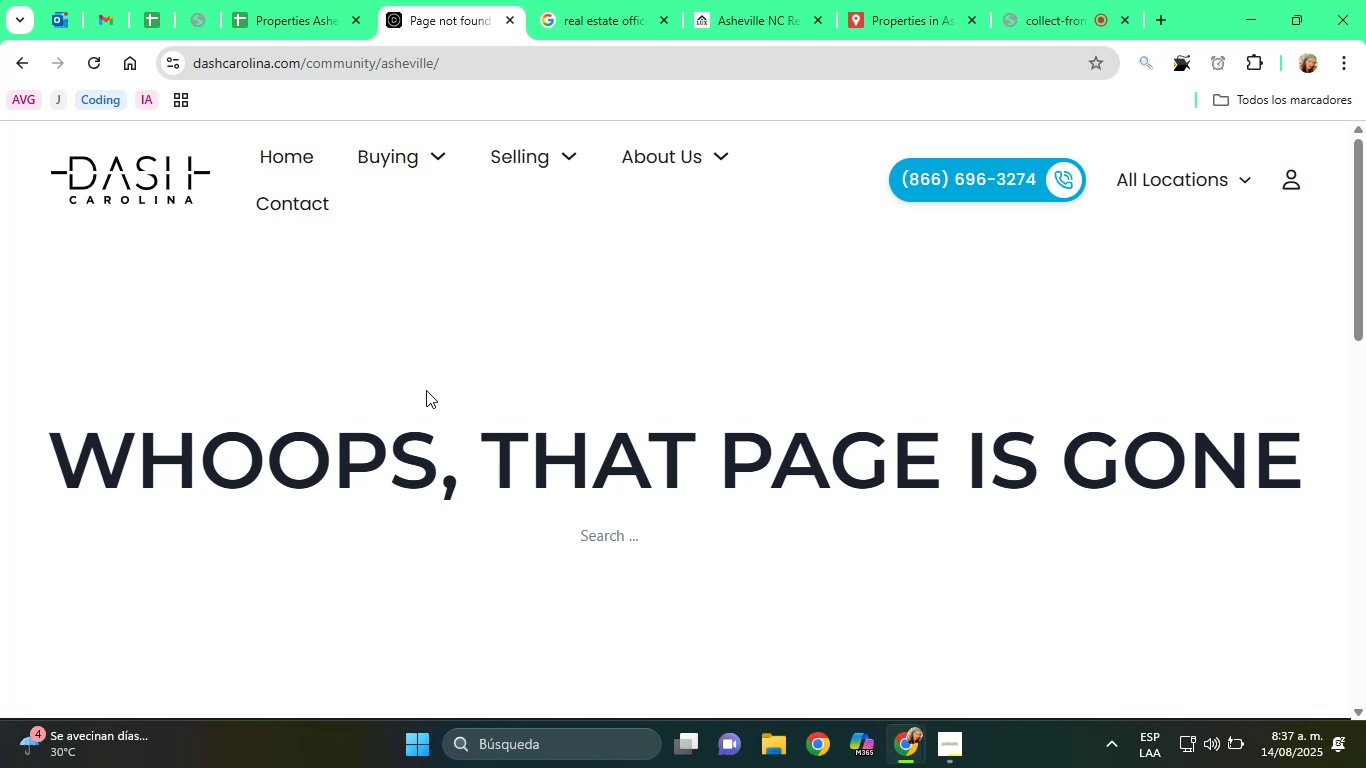 
wait(54.05)
 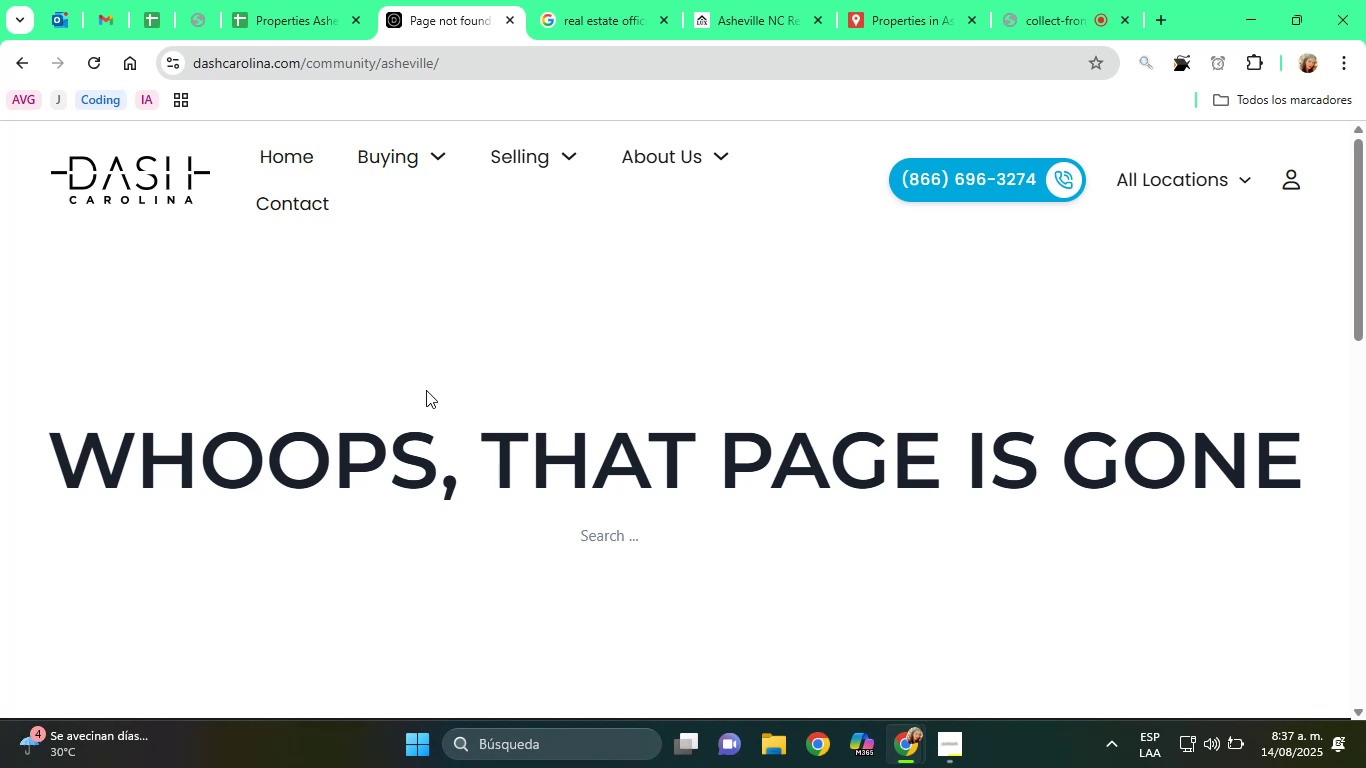 
scroll: coordinate [912, 82], scroll_direction: down, amount: 5.0
 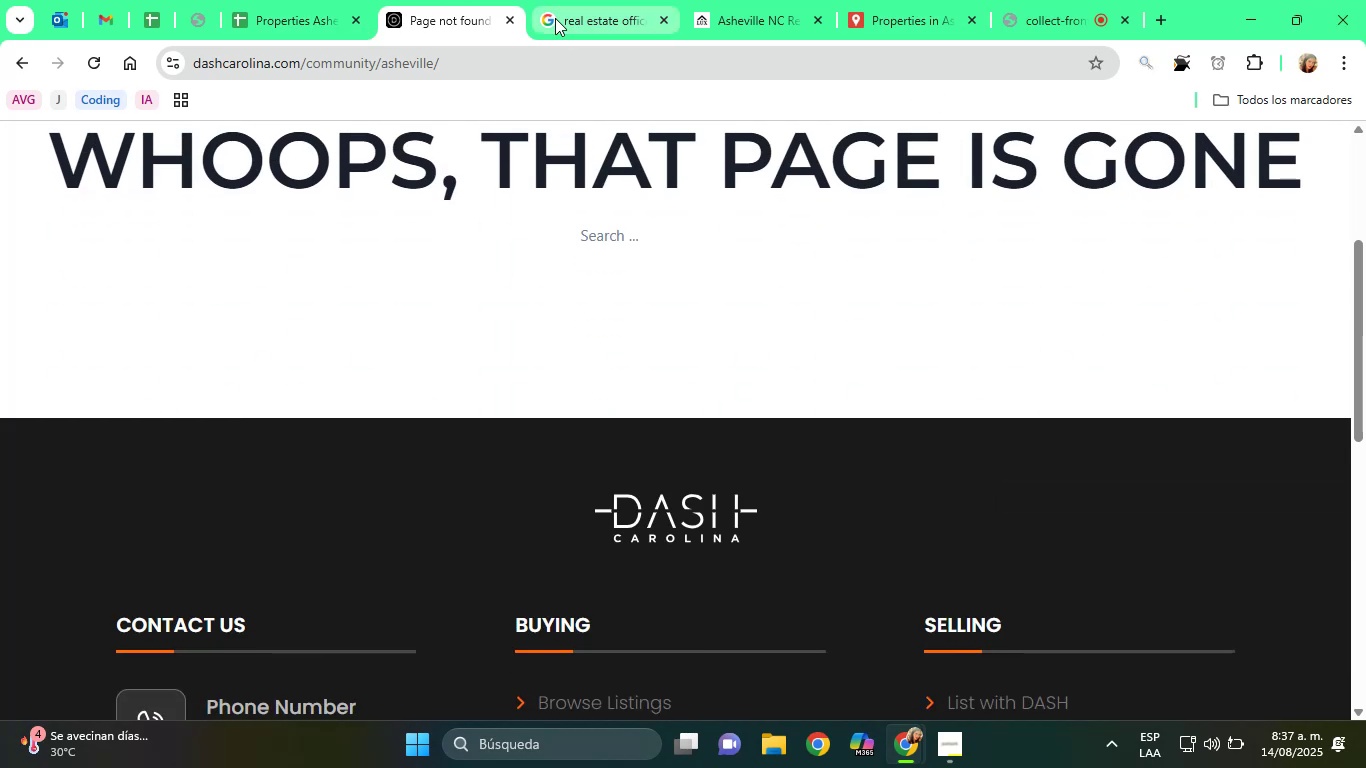 
left_click([508, 14])
 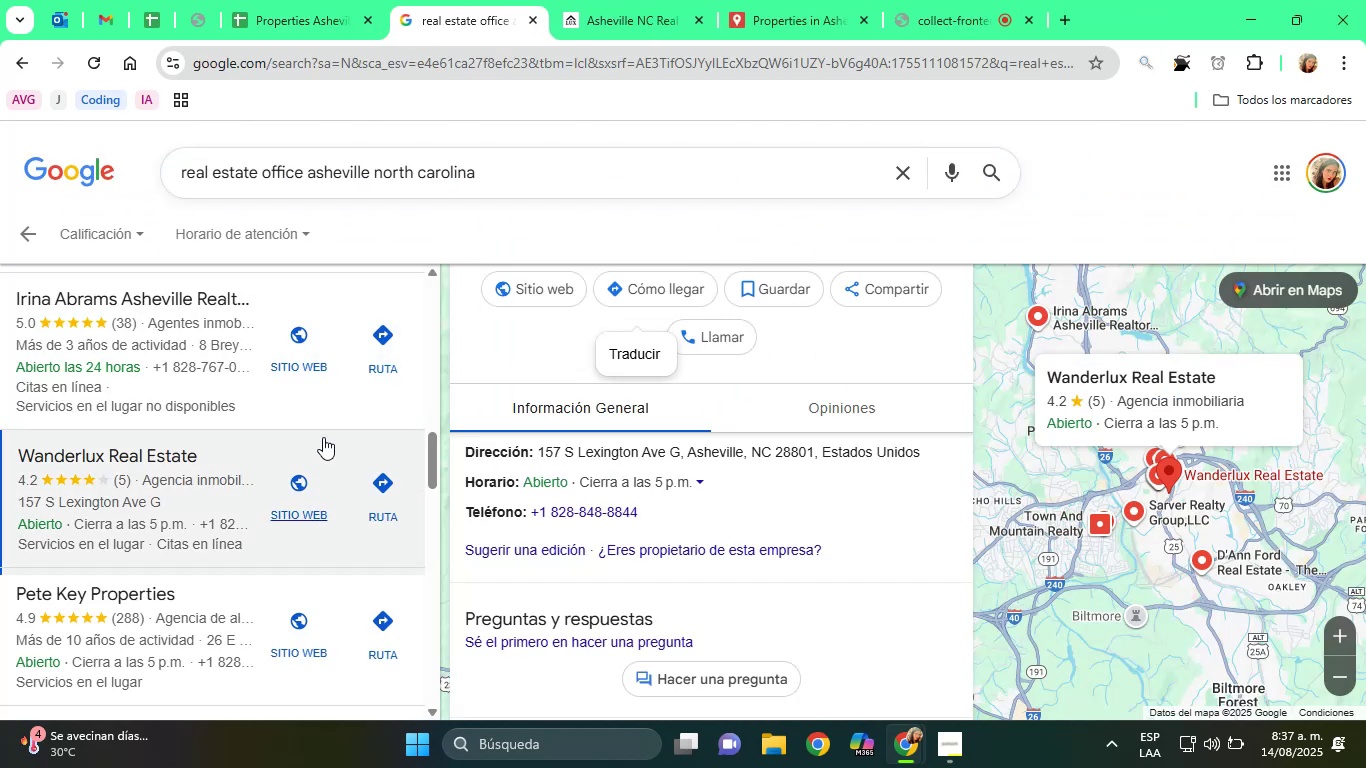 
scroll: coordinate [179, 486], scroll_direction: down, amount: 3.0
 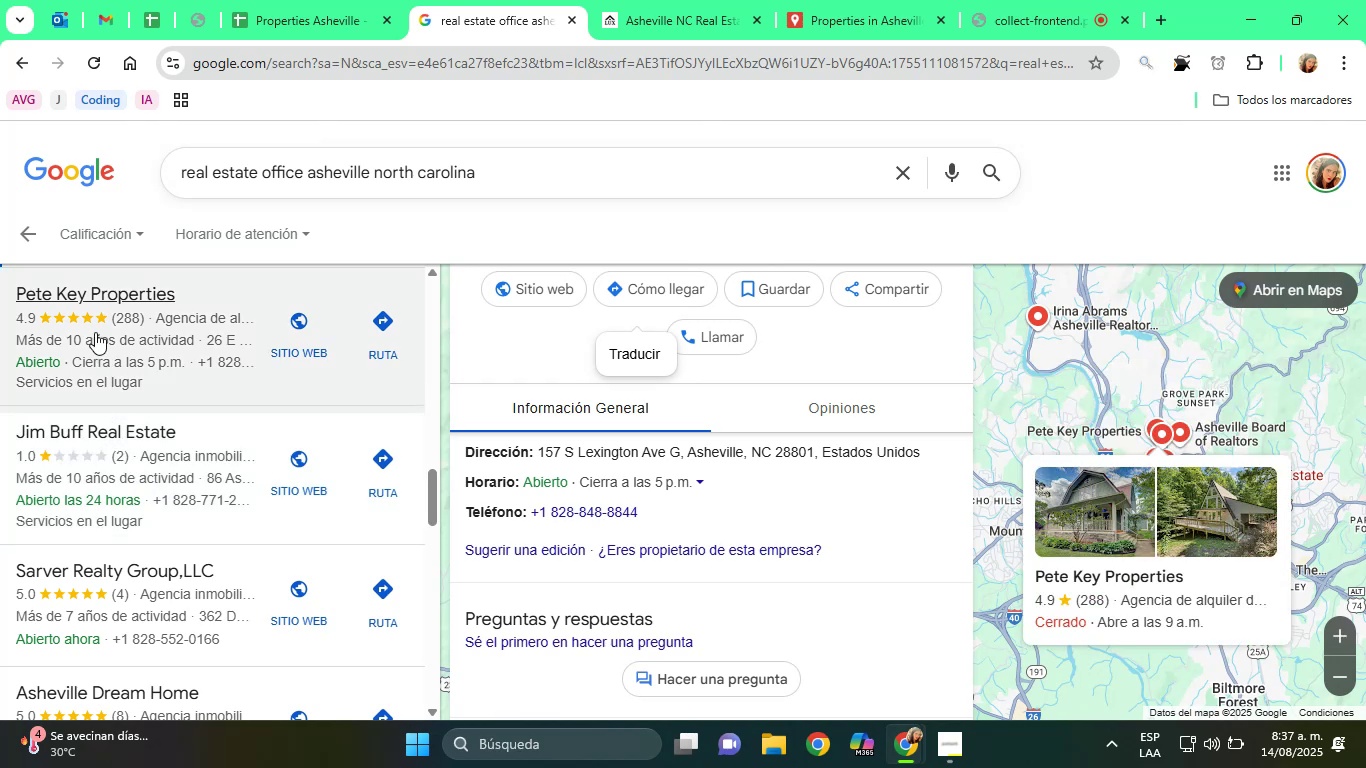 
left_click([74, 306])
 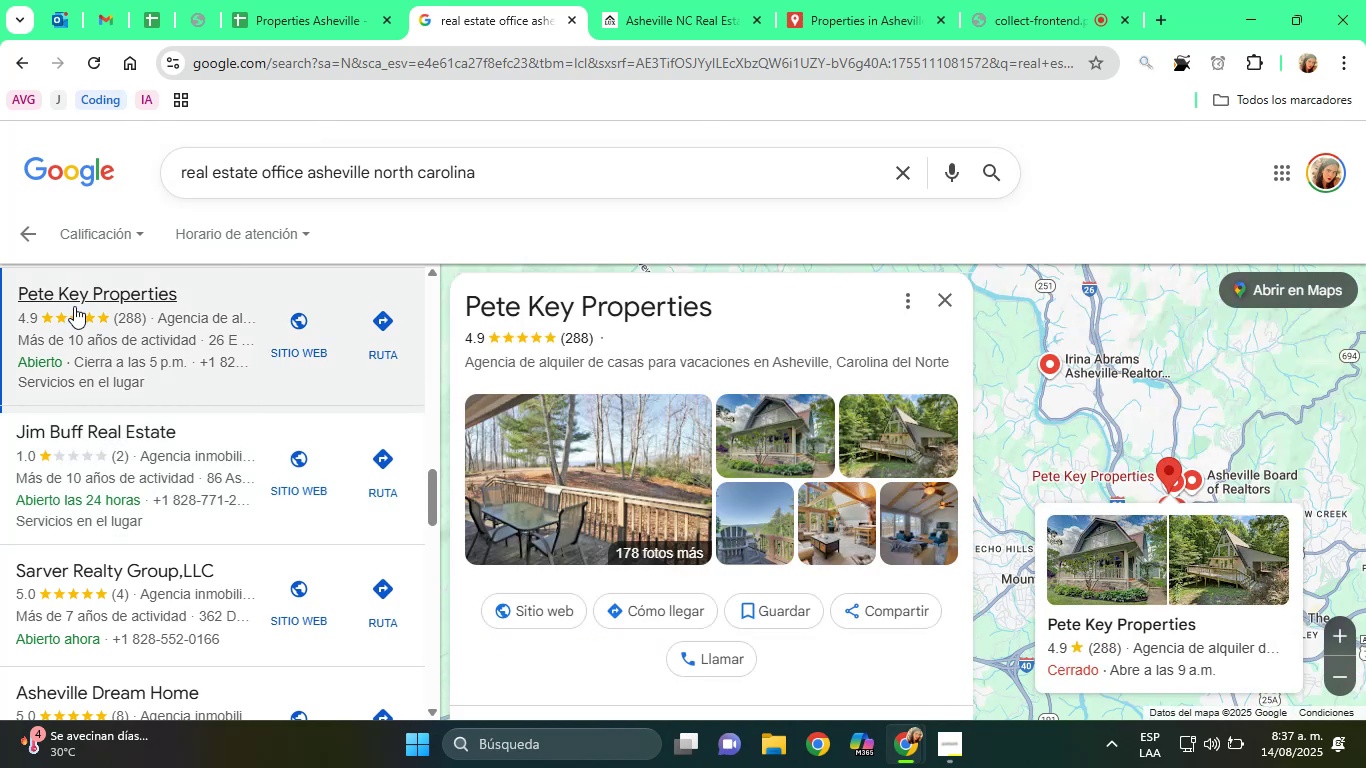 
wait(9.49)
 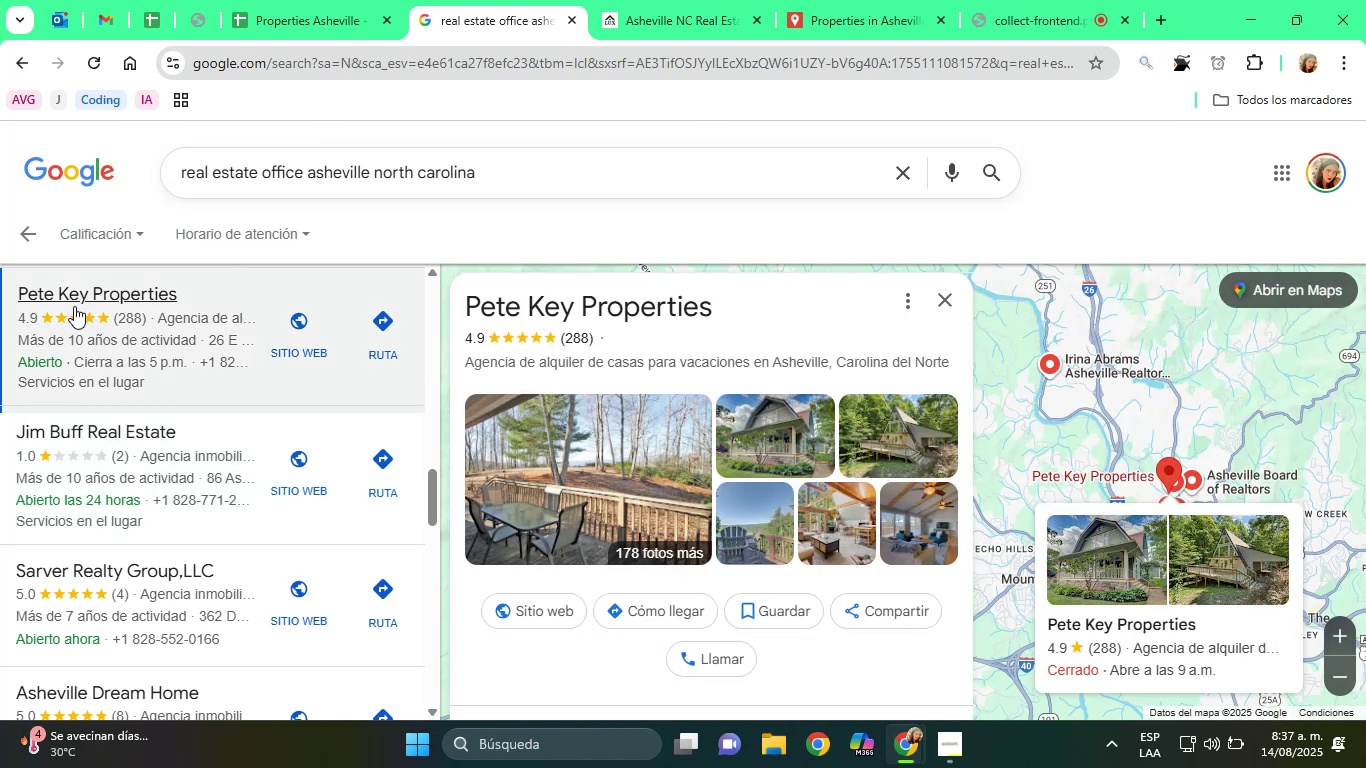 
scroll: coordinate [847, 452], scroll_direction: down, amount: 10.0
 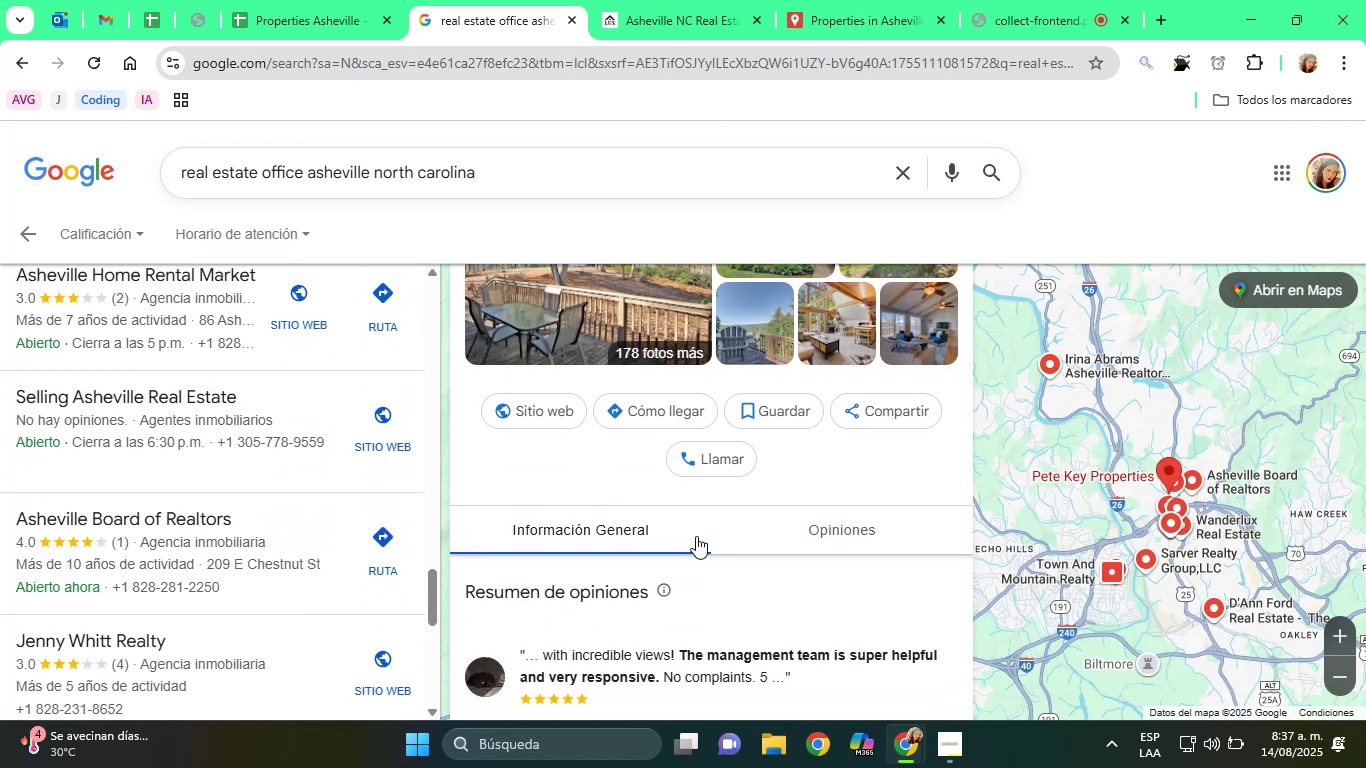 
scroll: coordinate [243, 472], scroll_direction: up, amount: 14.0
 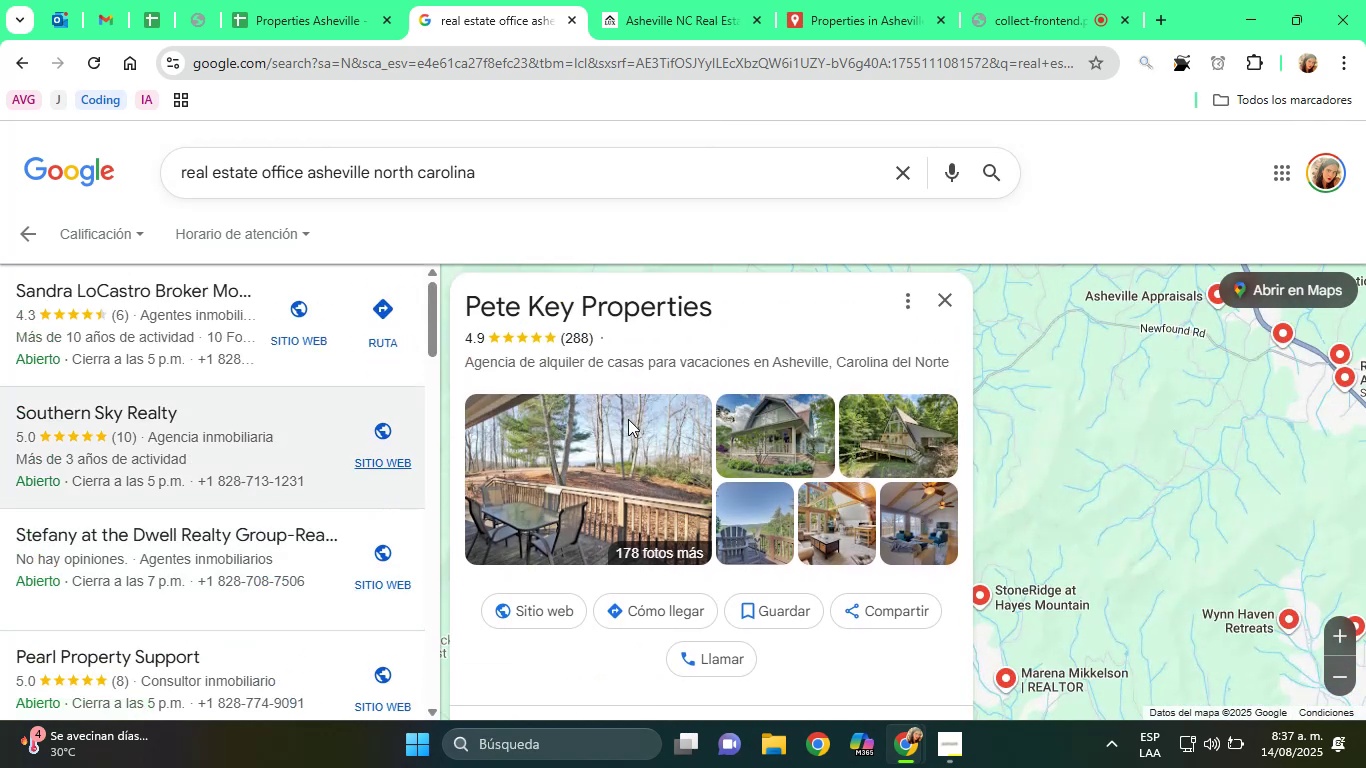 
scroll: coordinate [766, 474], scroll_direction: down, amount: 7.0
 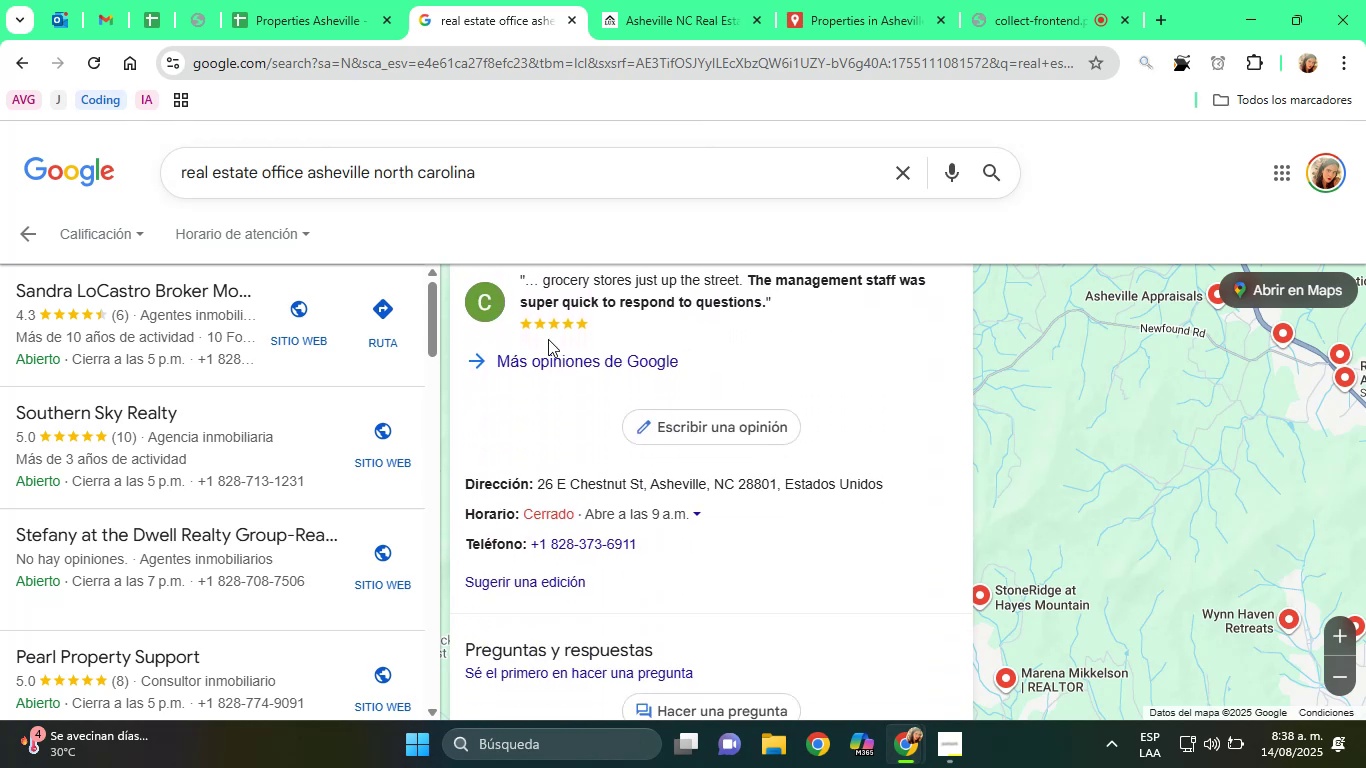 
left_click([286, 0])
 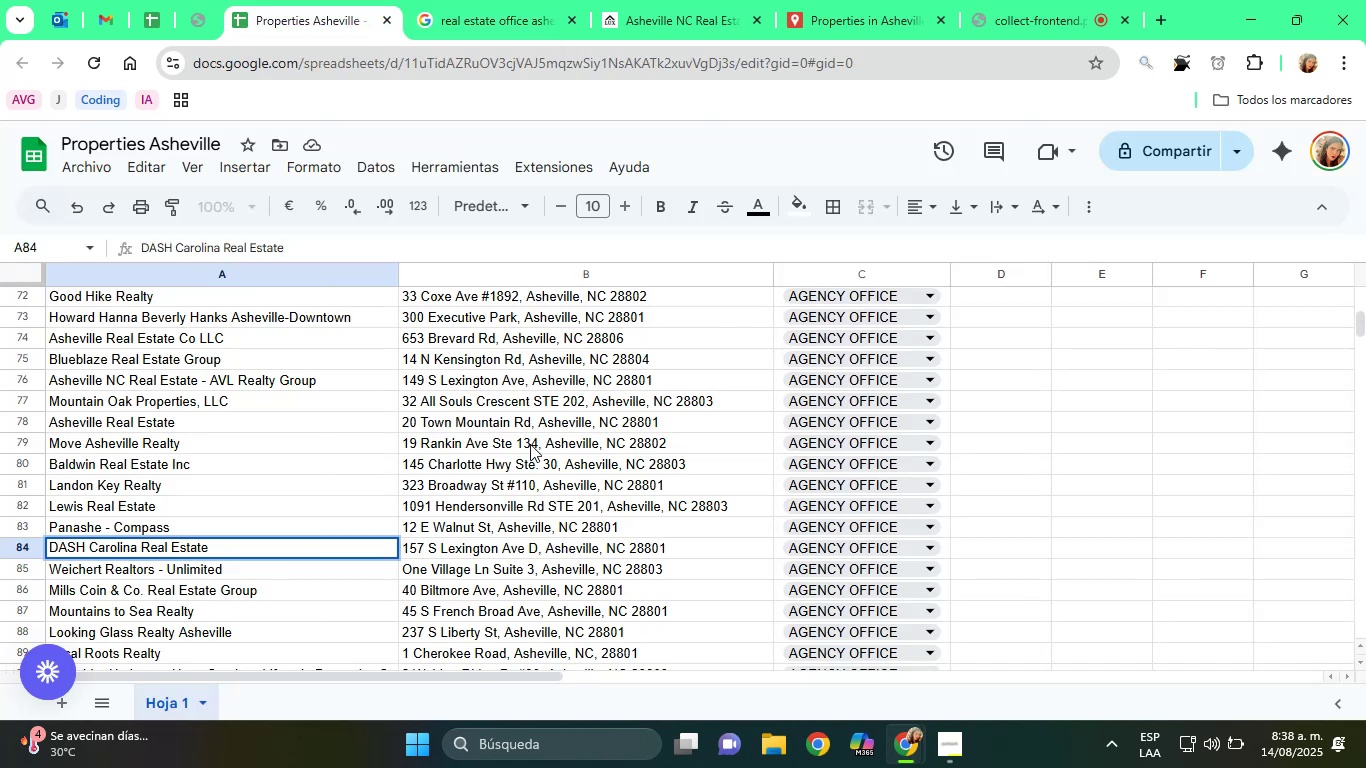 
scroll: coordinate [541, 432], scroll_direction: up, amount: 6.0
 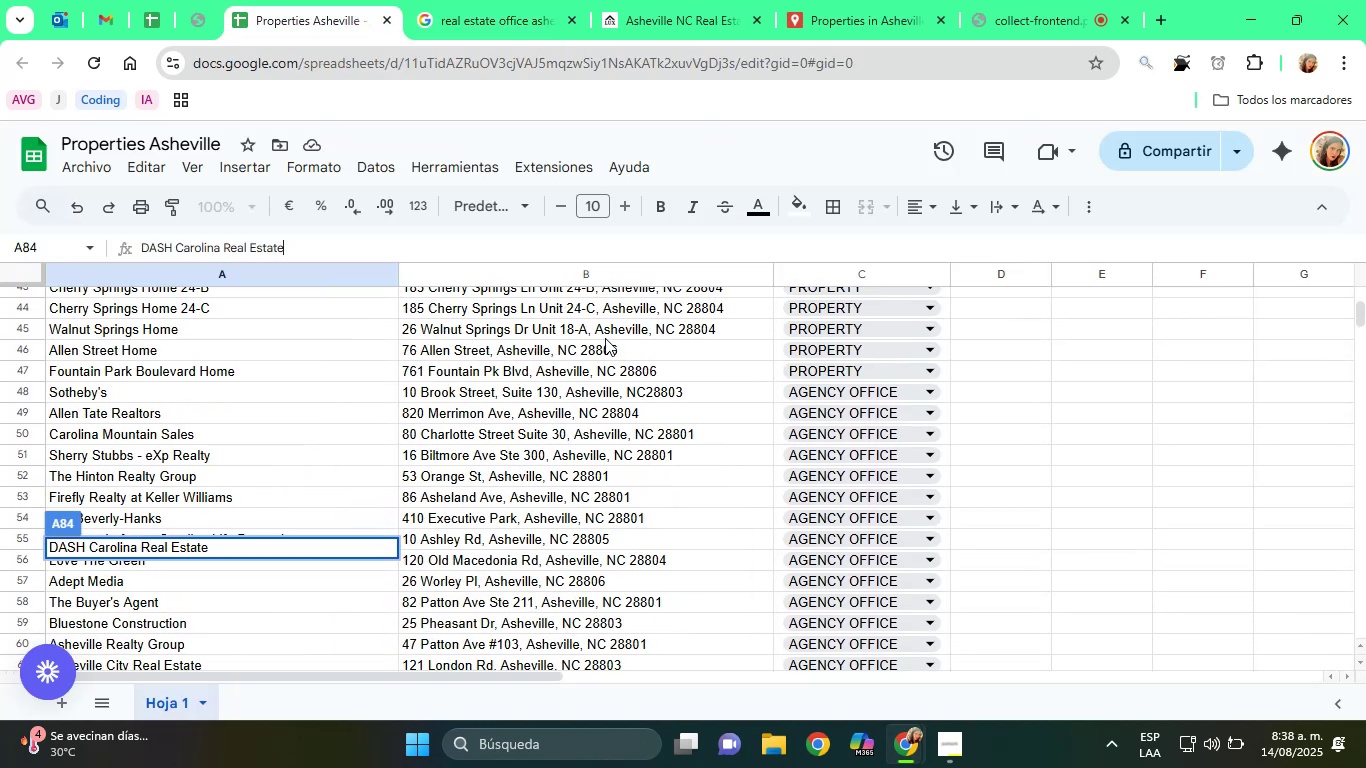 
left_click([571, 377])
 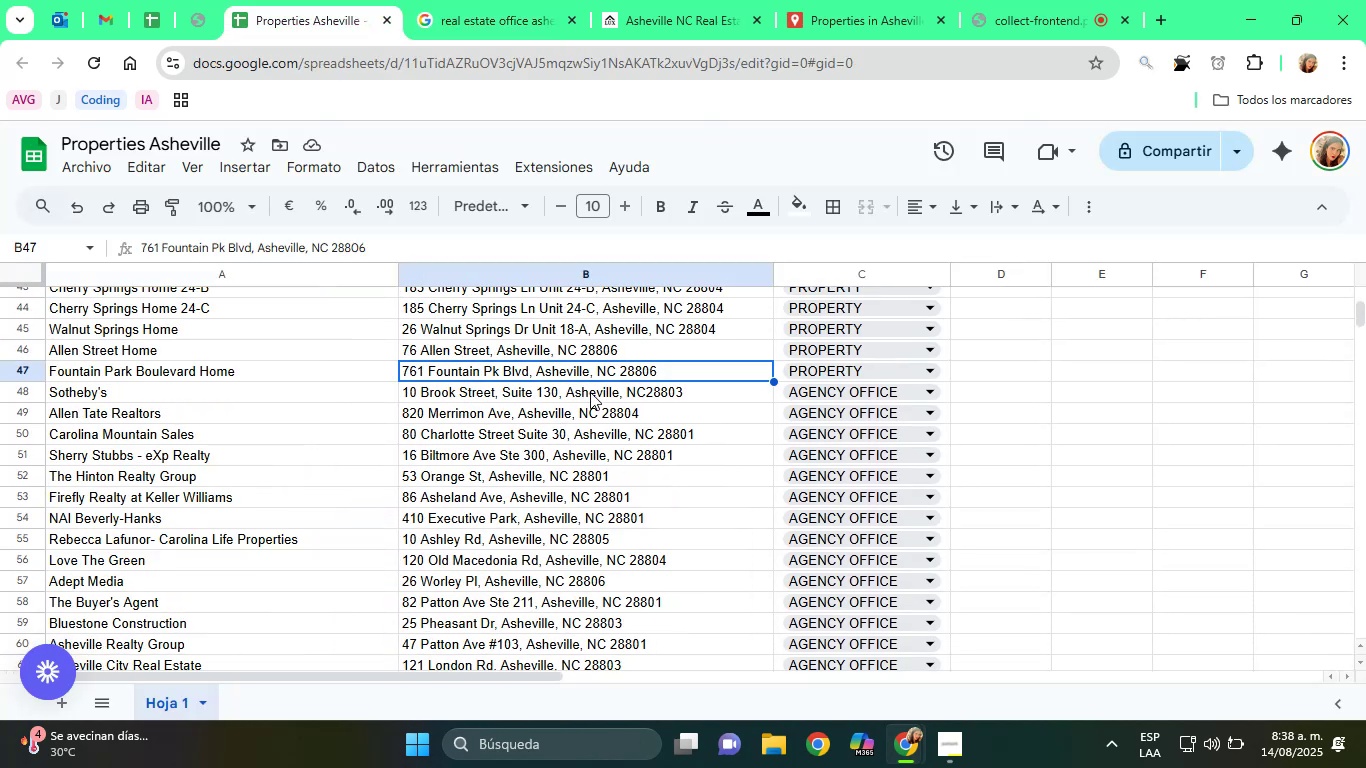 
left_click([593, 394])
 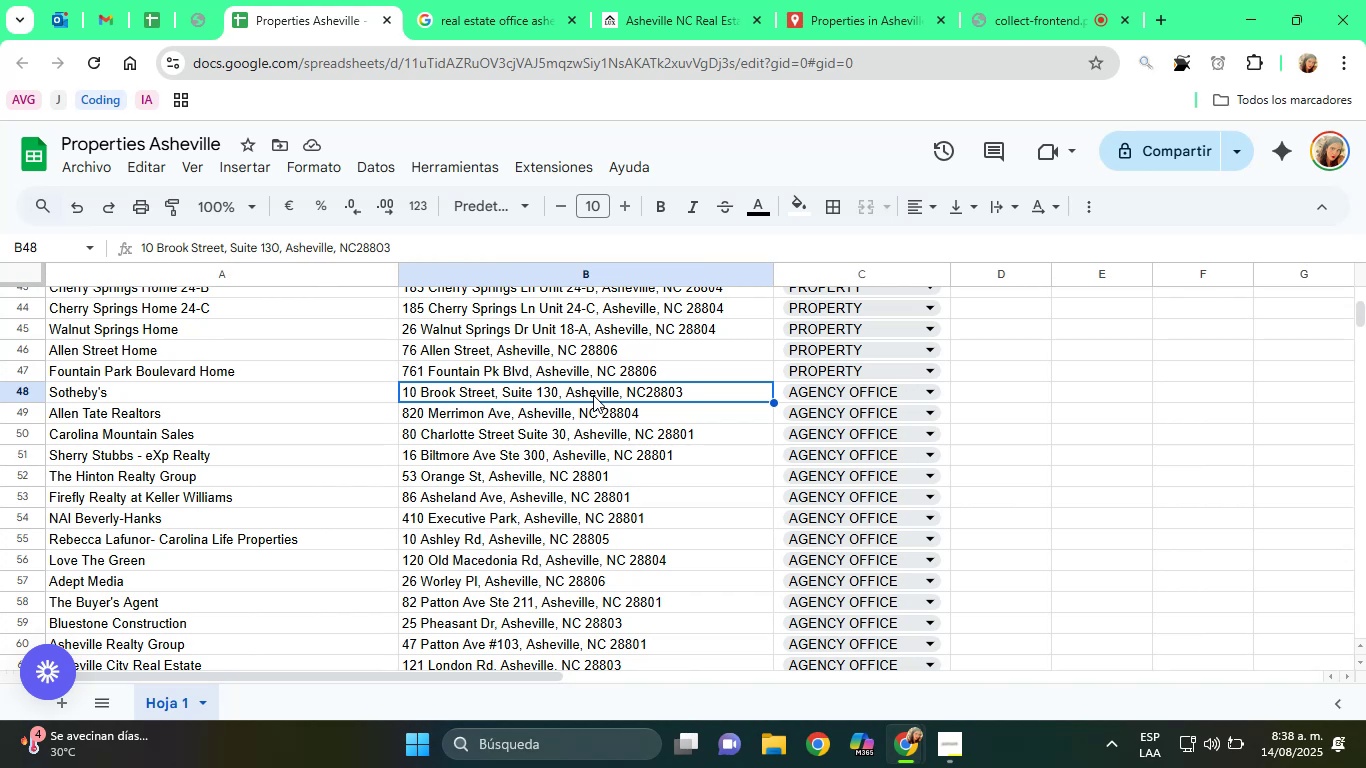 
wait(23.29)
 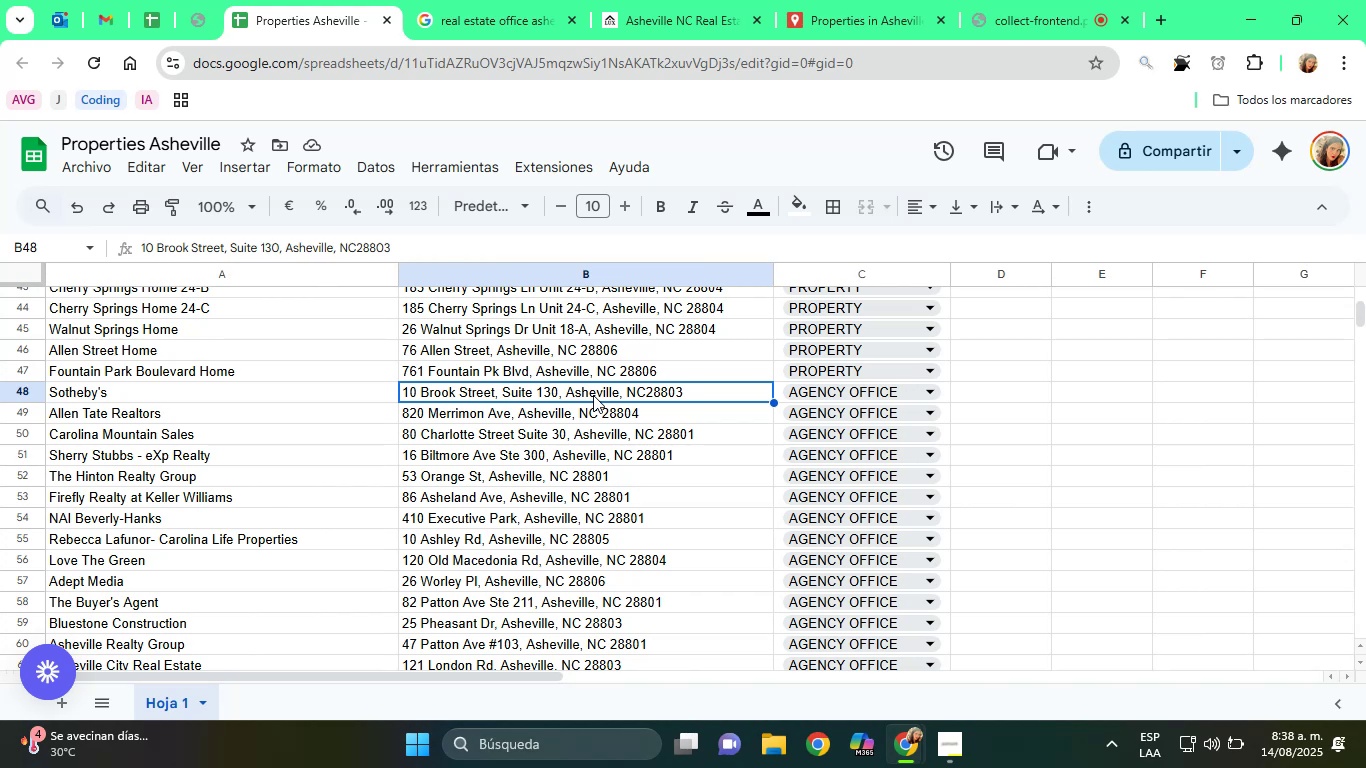 
scroll: coordinate [590, 547], scroll_direction: down, amount: 5.0
 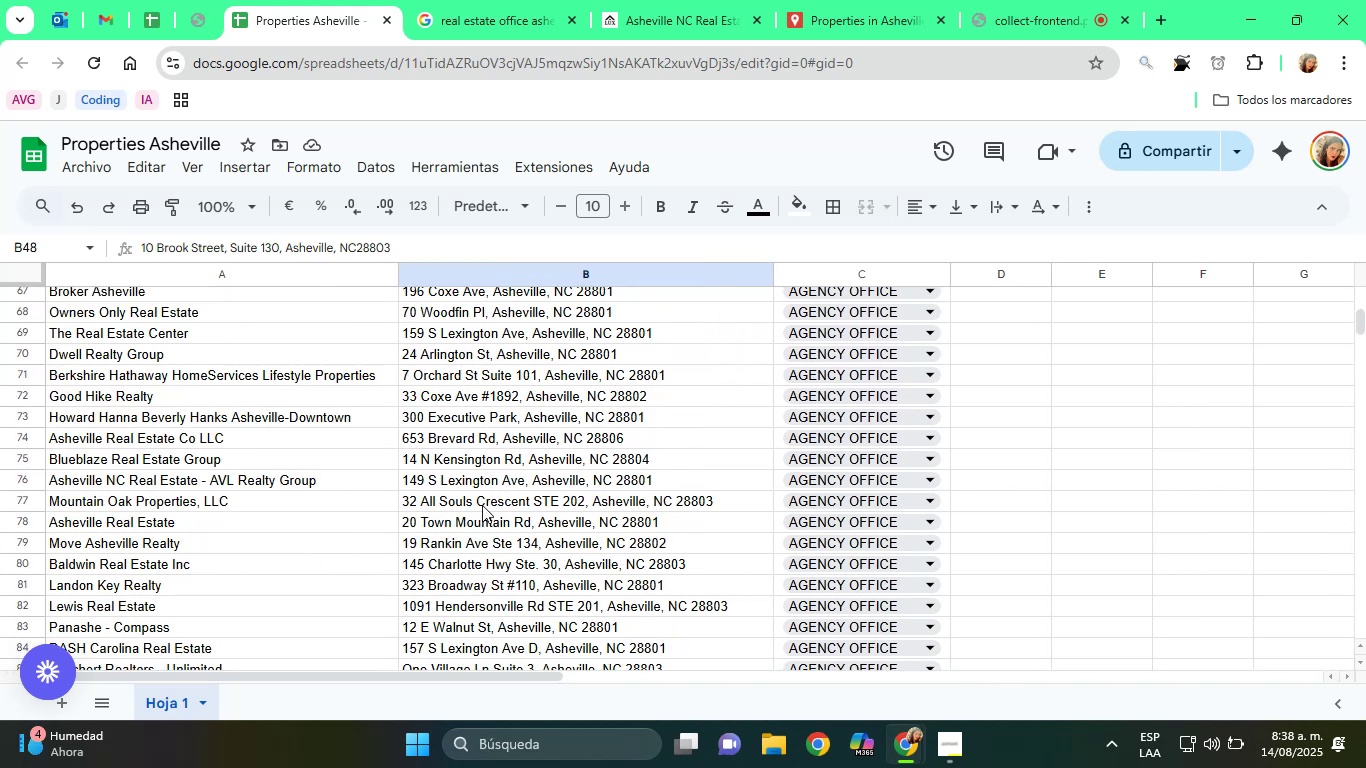 
scroll: coordinate [499, 519], scroll_direction: down, amount: 3.0
 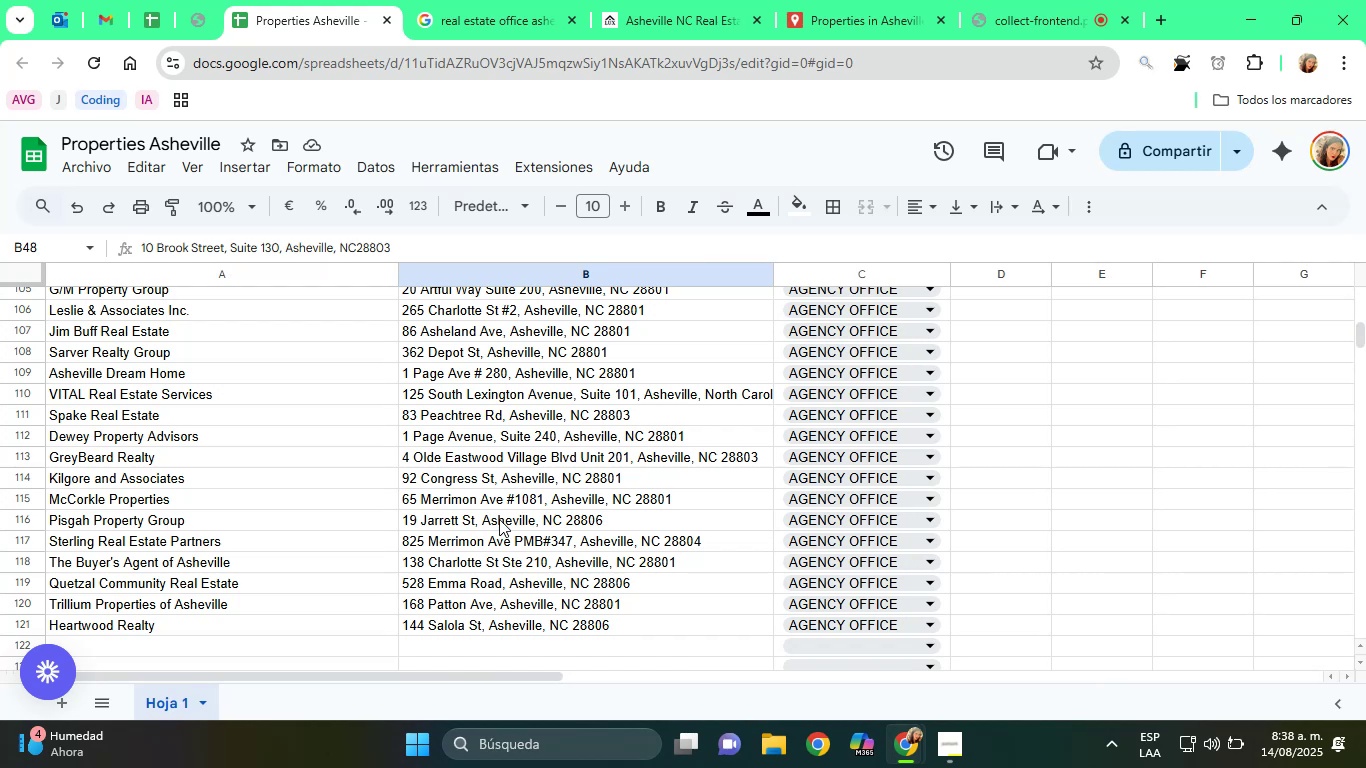 
wait(12.87)
 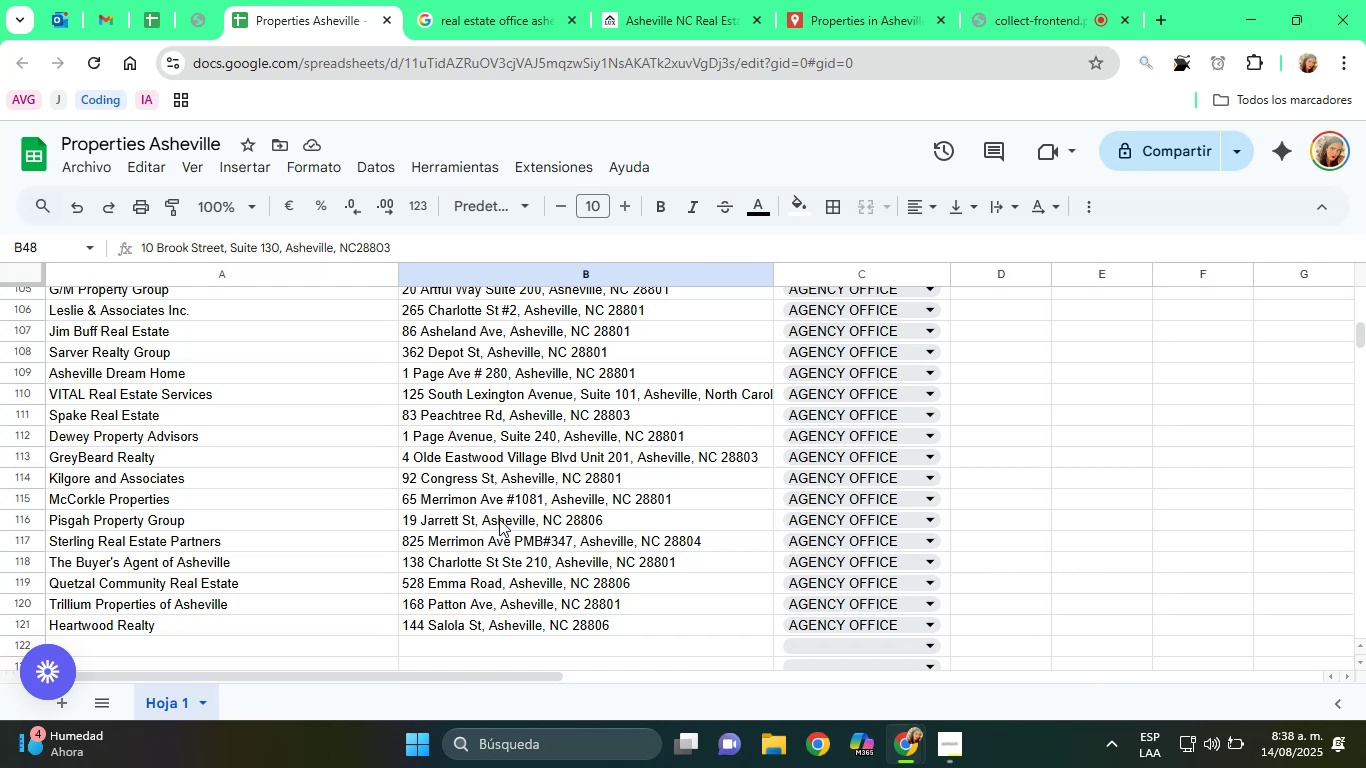 
scroll: coordinate [499, 519], scroll_direction: up, amount: 1.0
 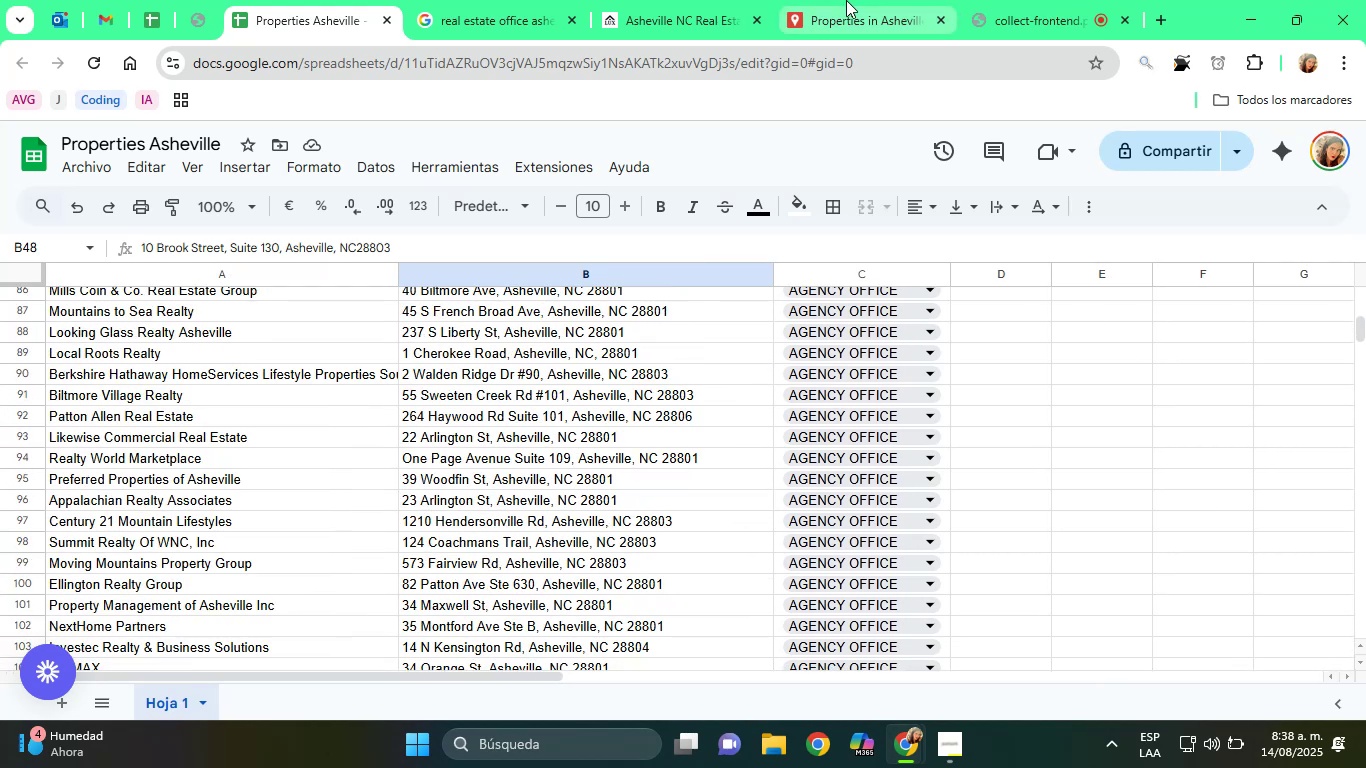 
left_click([589, 0])
 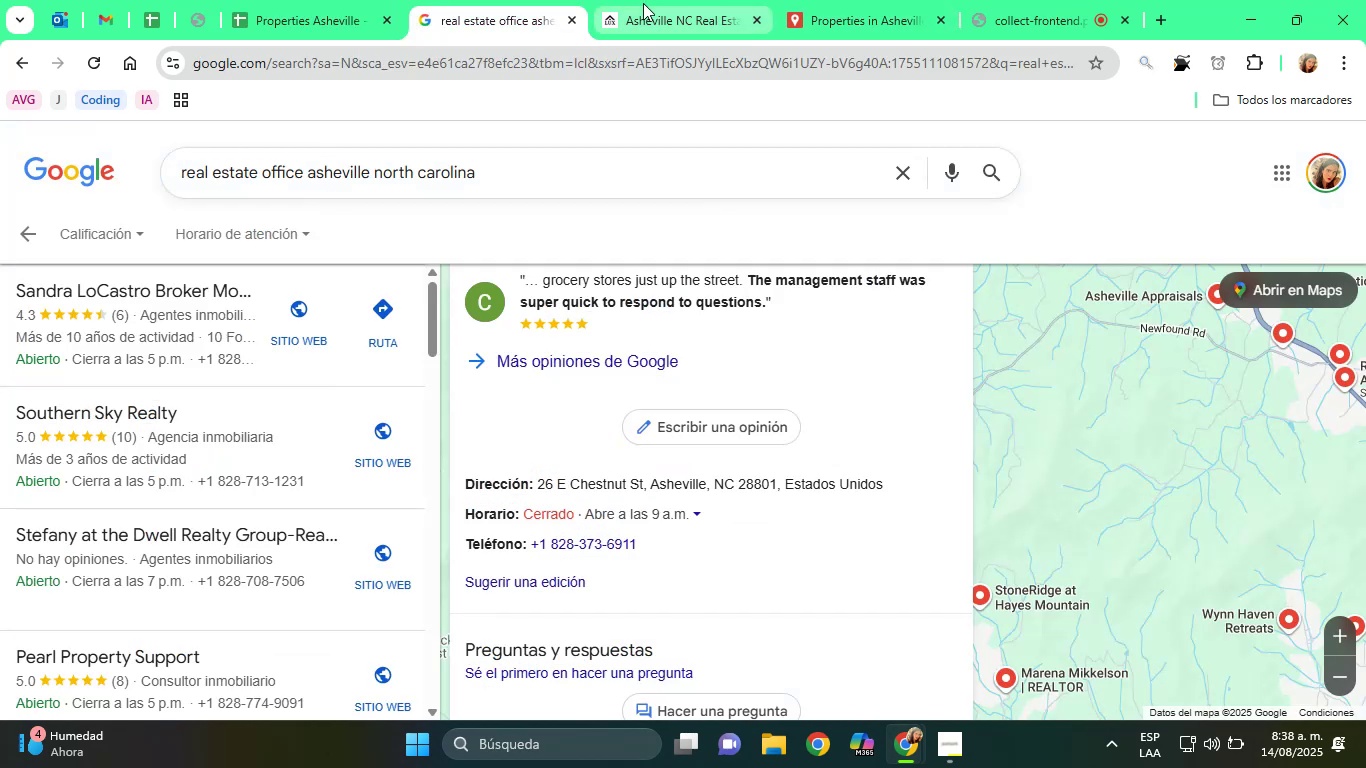 
left_click([643, 3])
 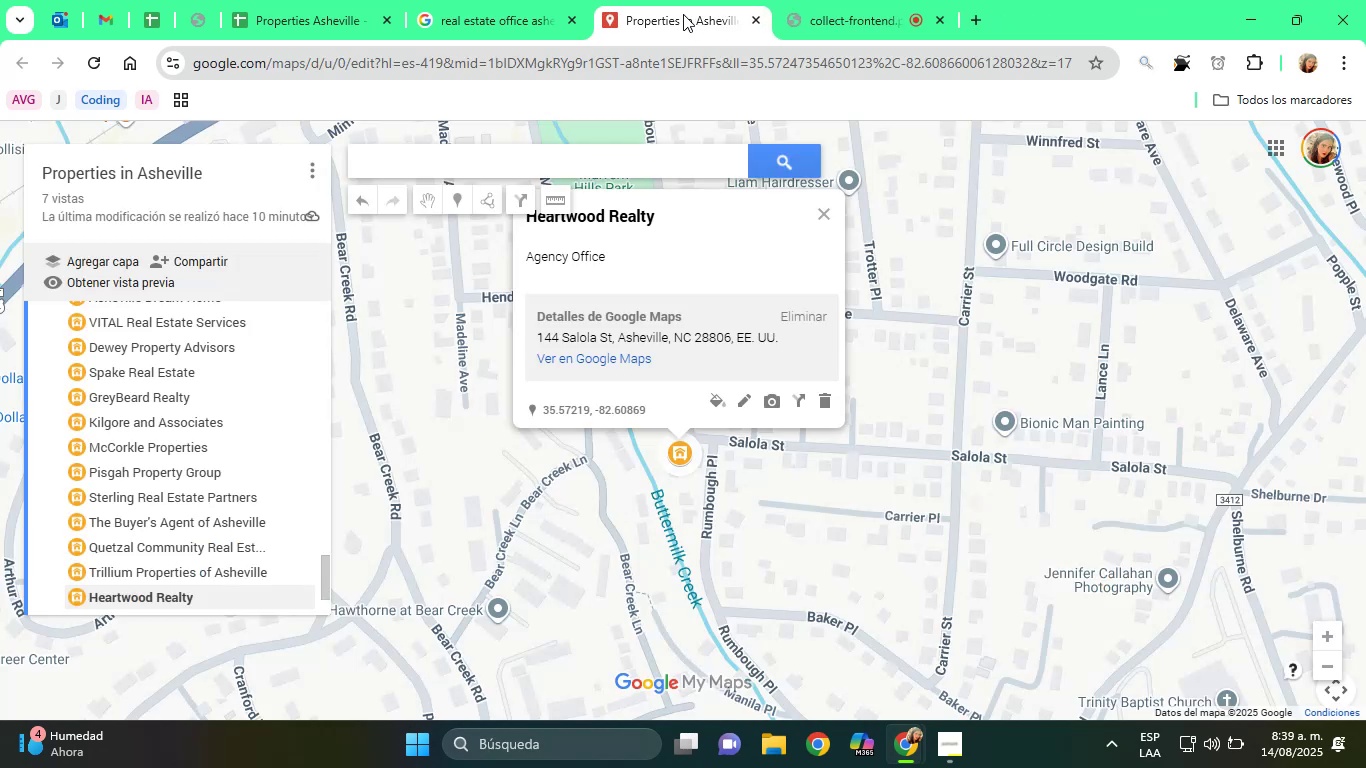 
left_click([525, 0])
 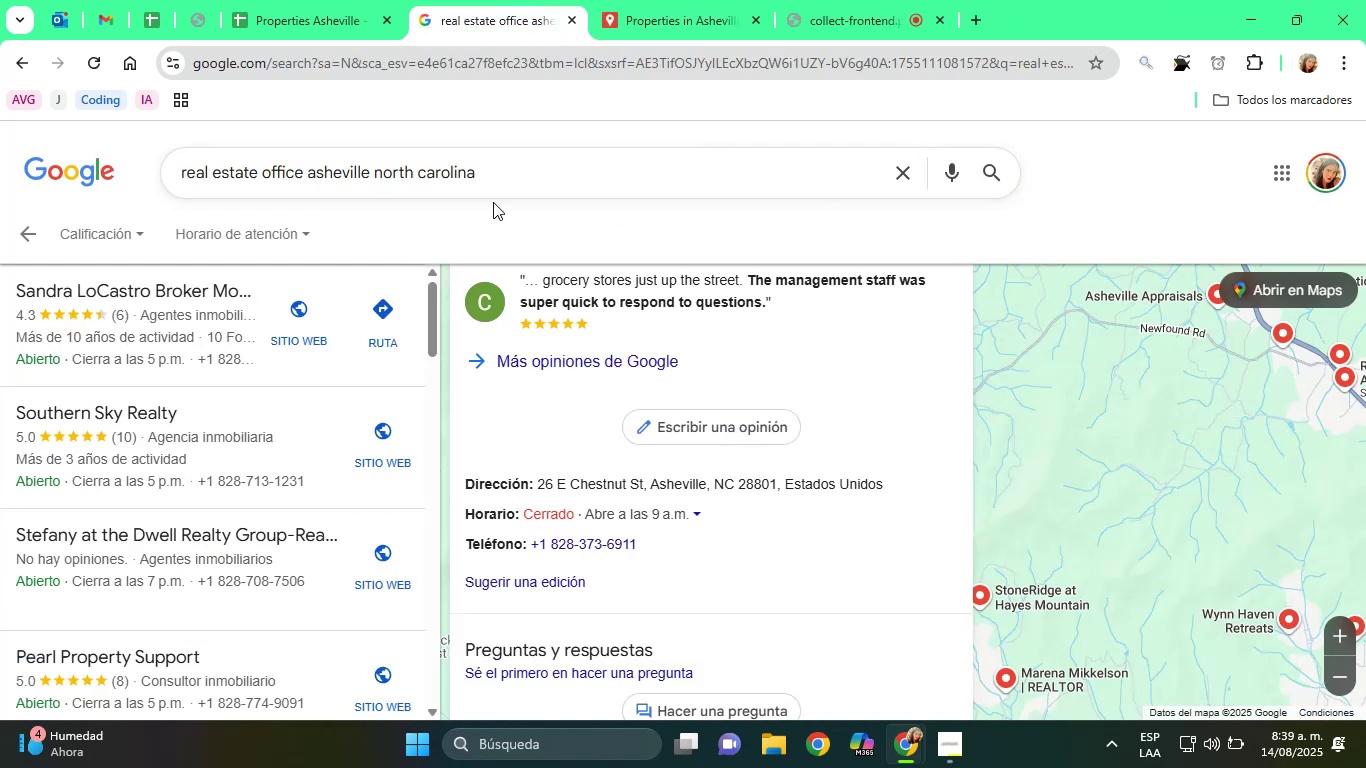 
scroll: coordinate [587, 416], scroll_direction: up, amount: 11.0
 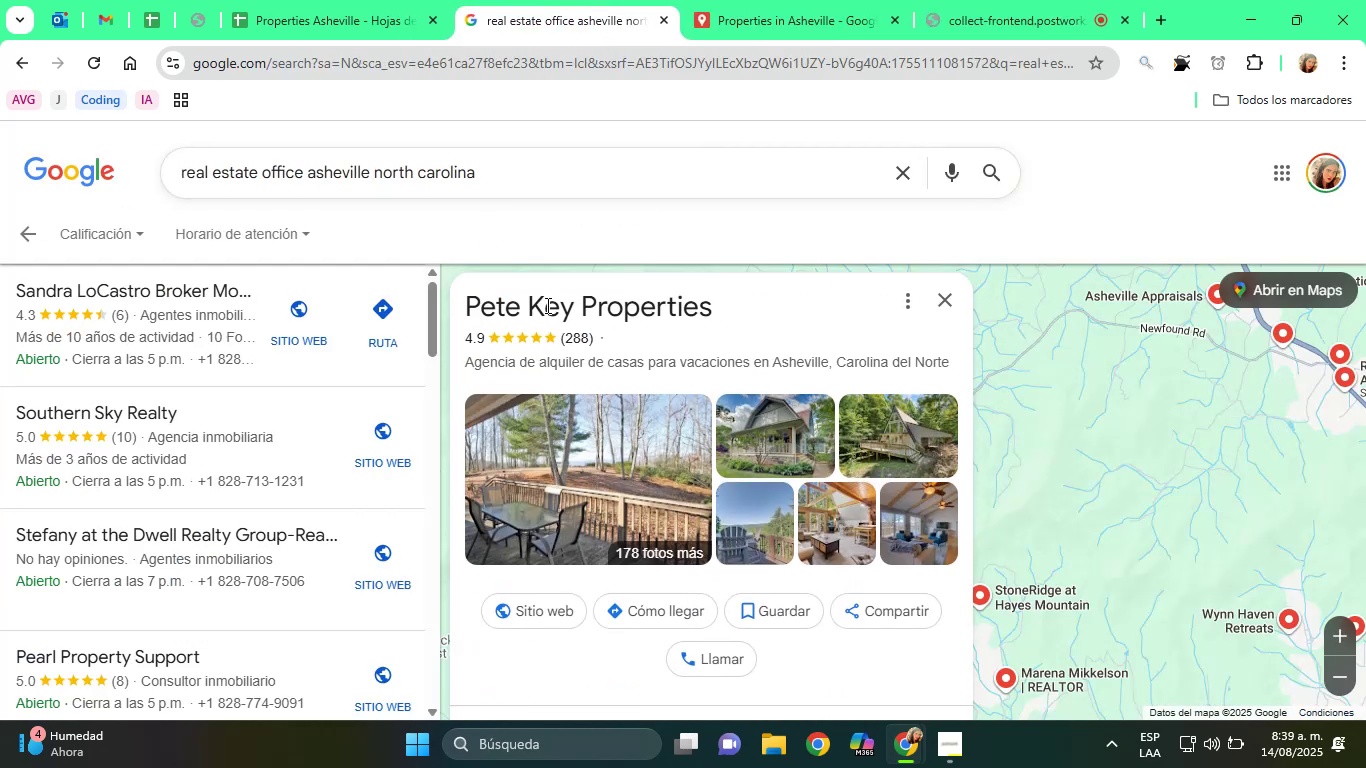 
double_click([546, 305])
 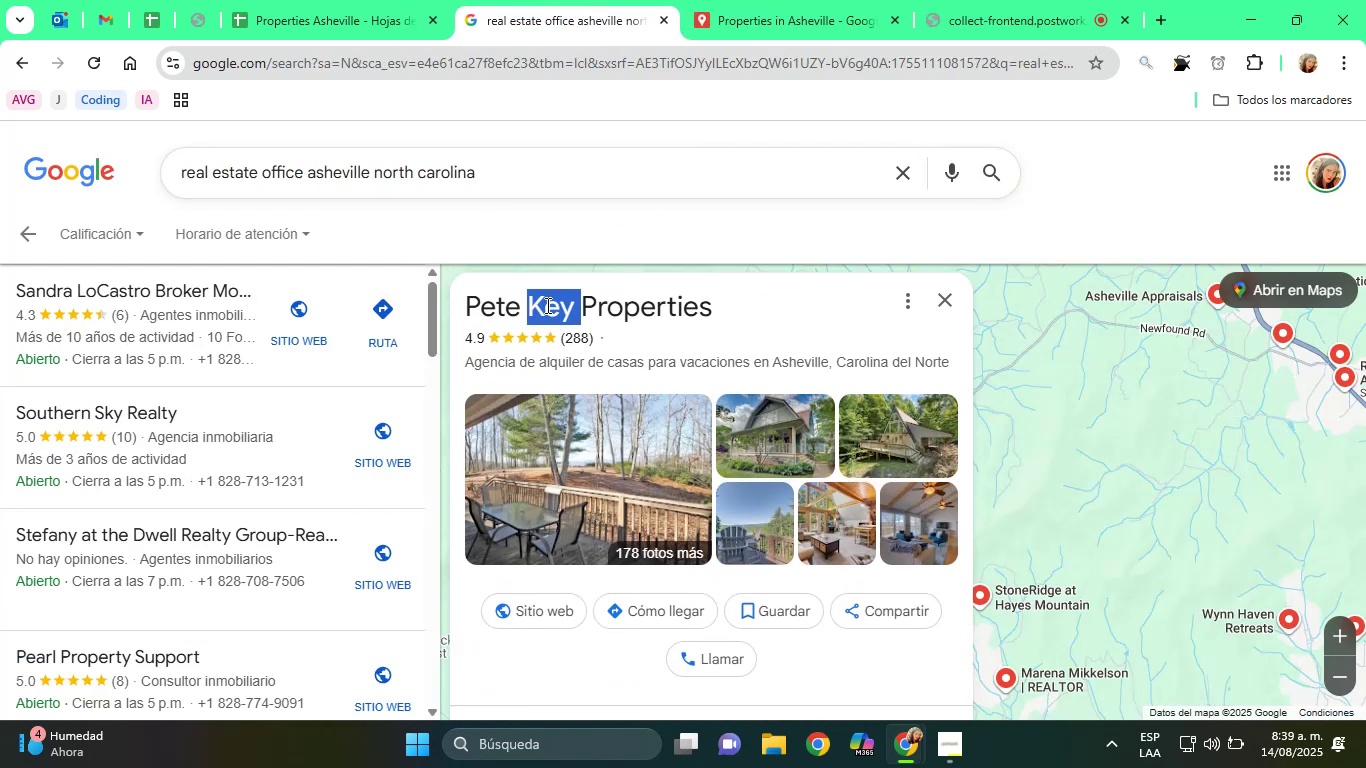 
triple_click([546, 305])
 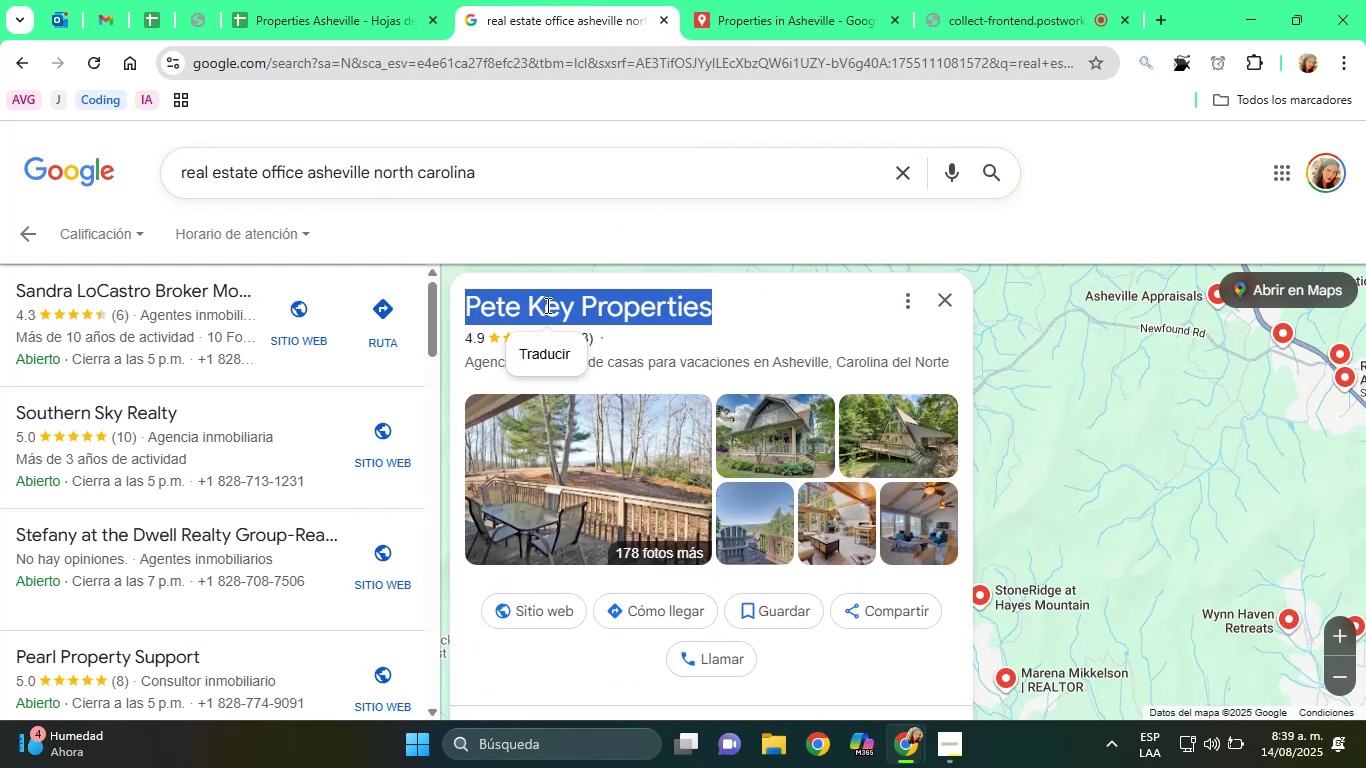 
right_click([546, 305])
 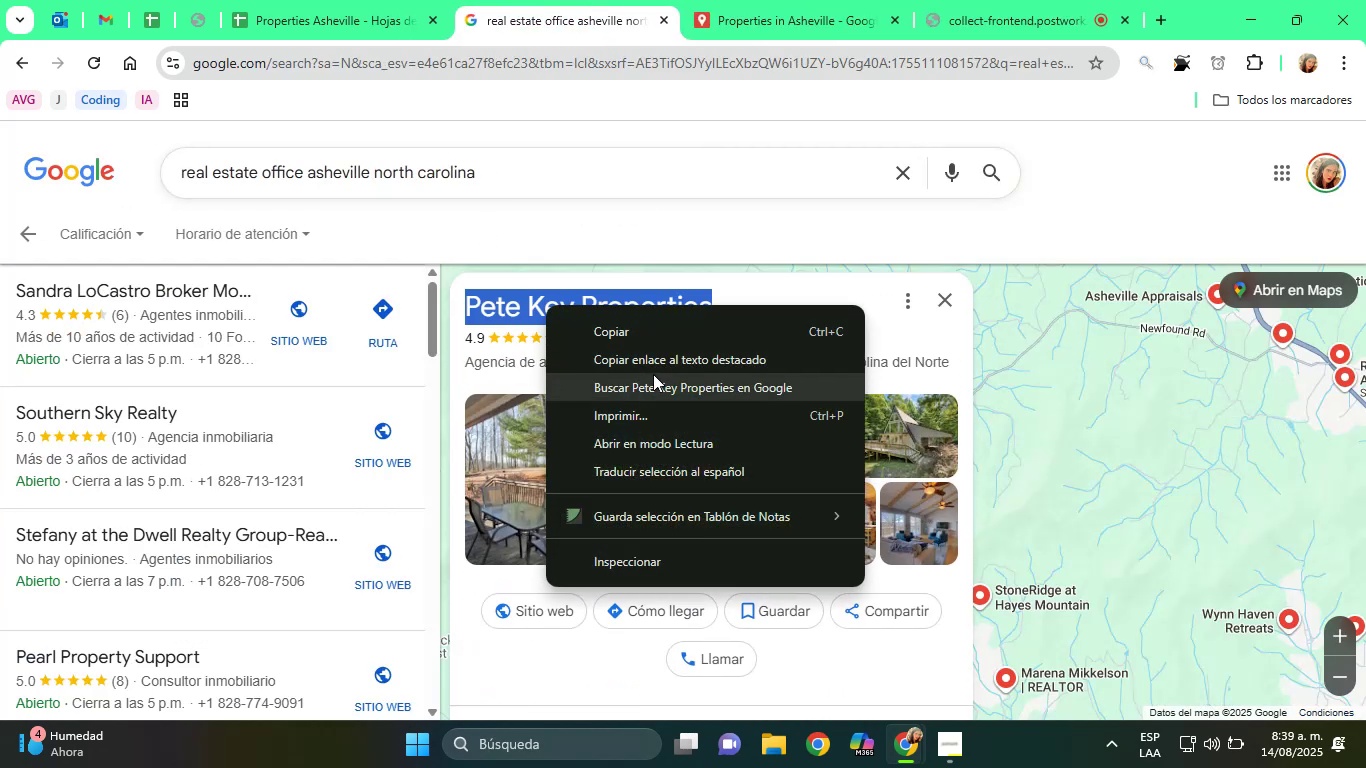 
left_click([665, 386])
 